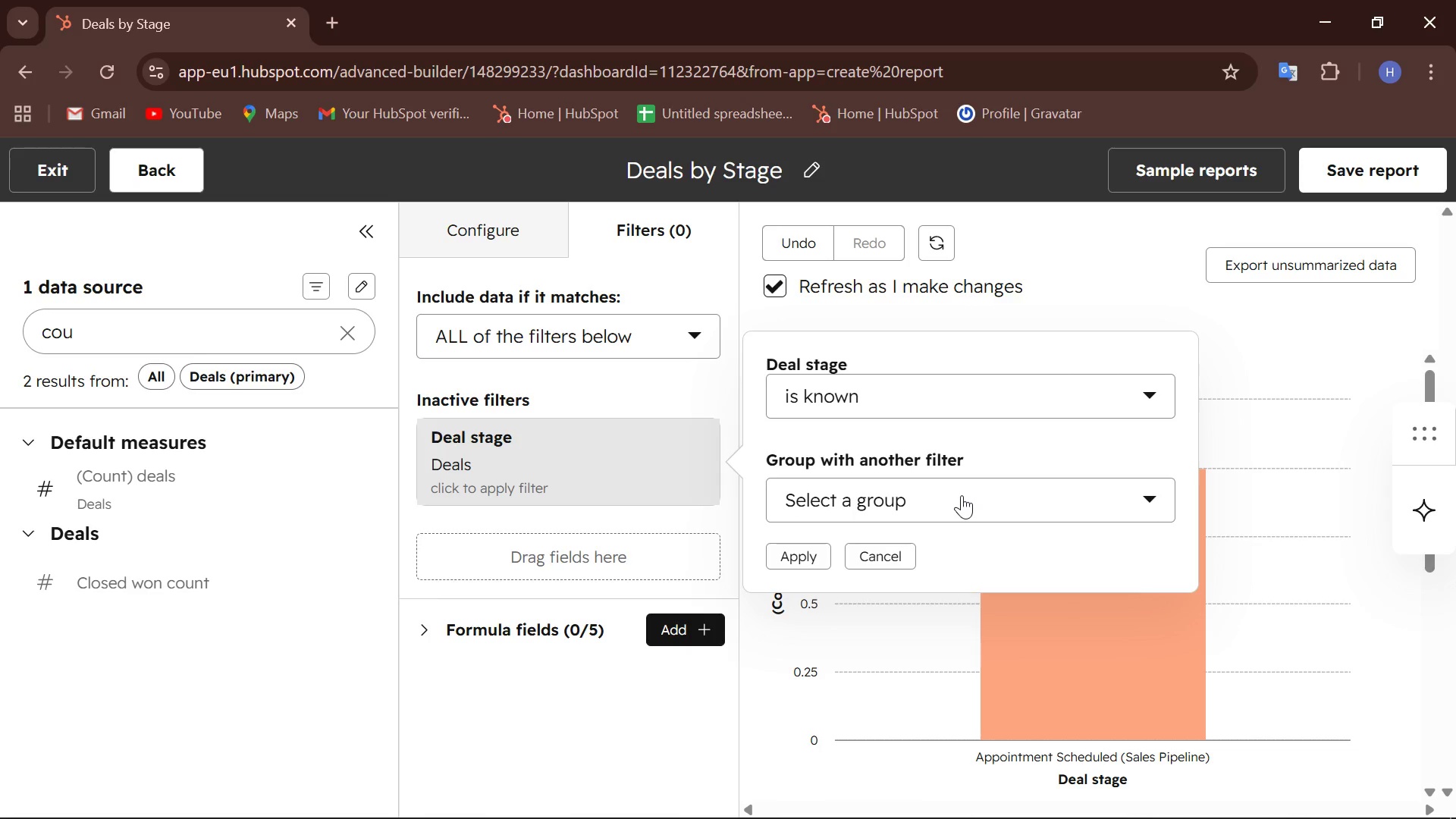 
wait(7.61)
 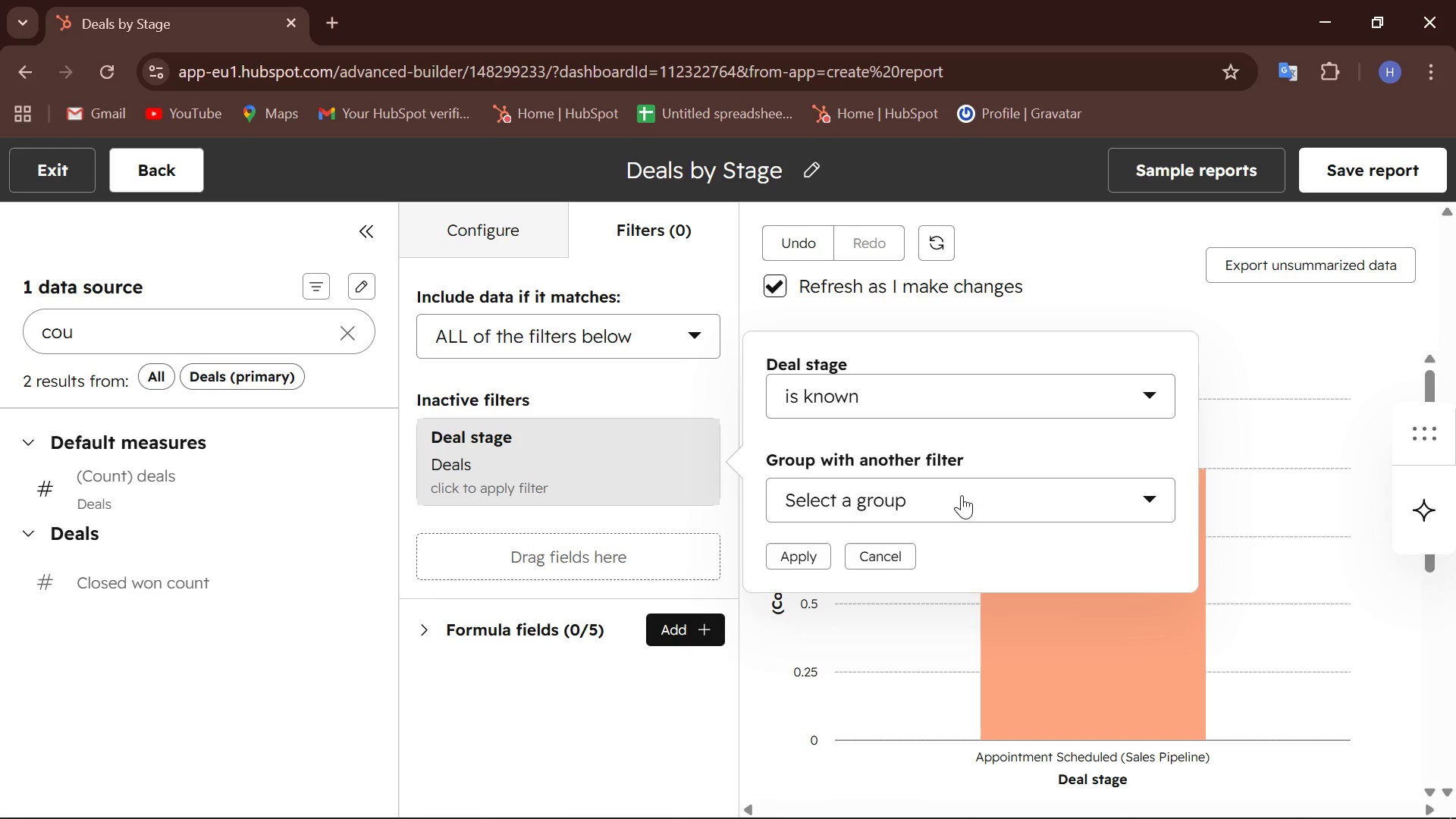 
left_click([968, 411])
 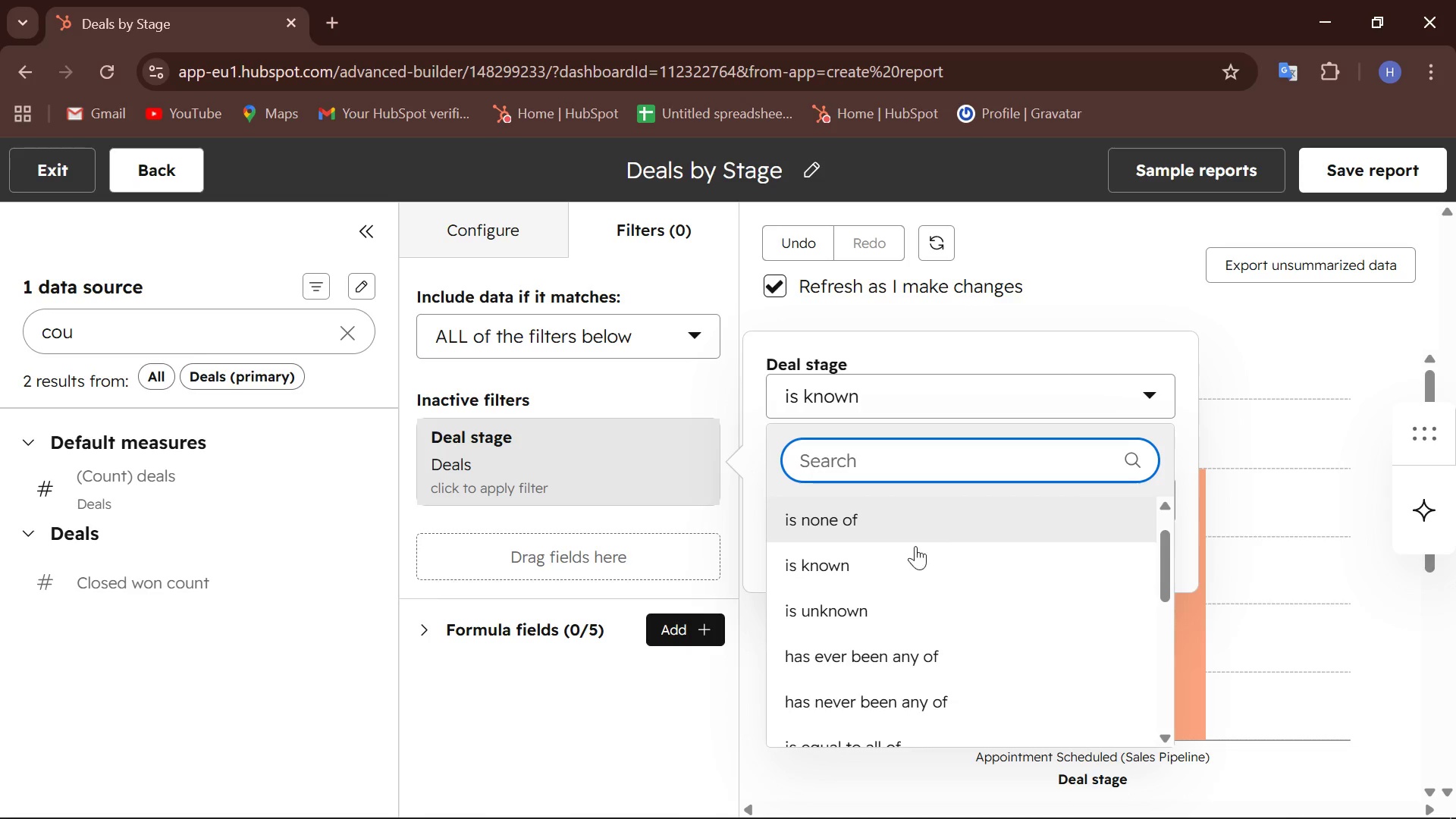 
scroll: coordinate [903, 563], scroll_direction: down, amount: 1.0
 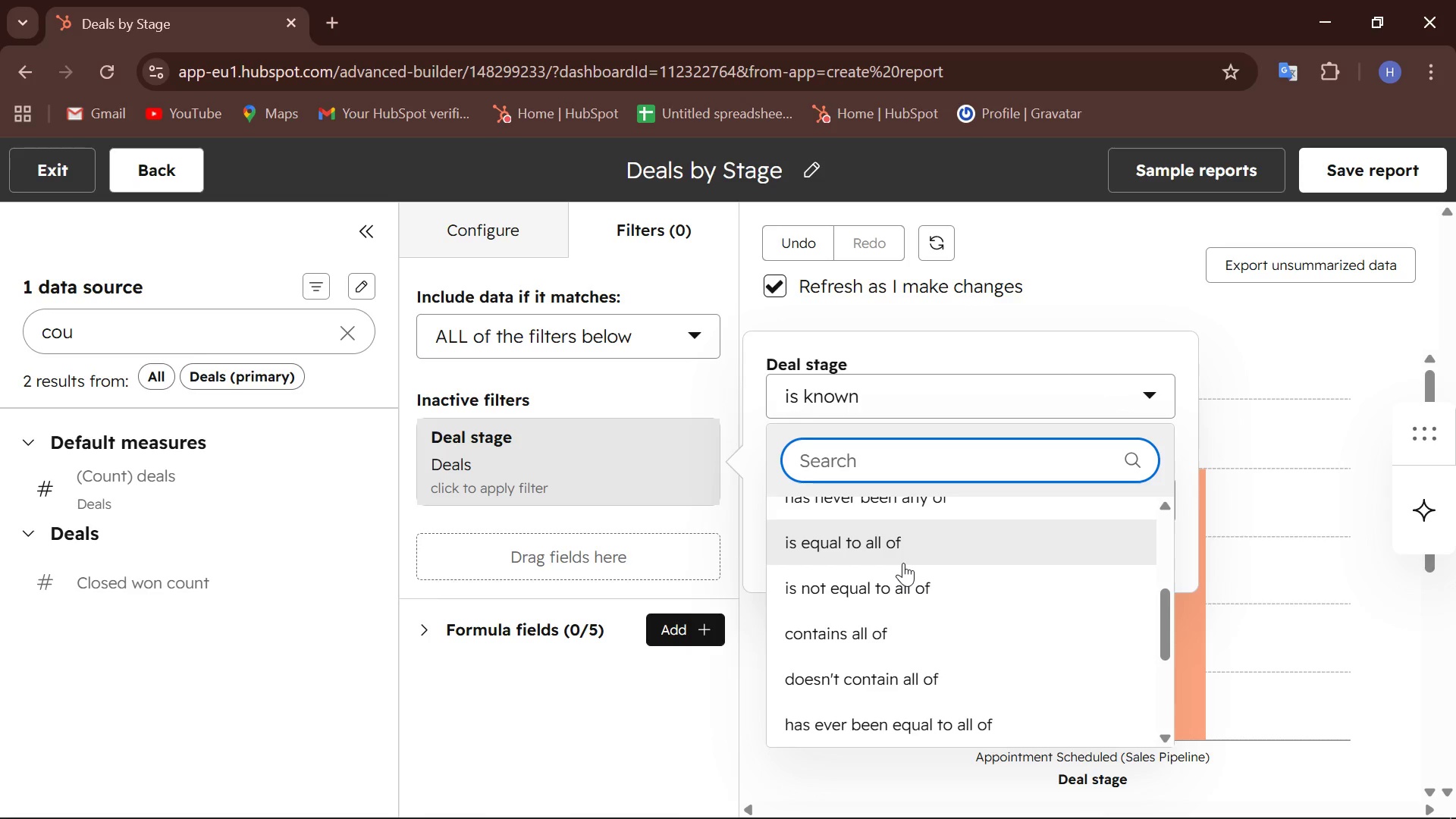 
scroll: coordinate [903, 563], scroll_direction: up, amount: 4.0
 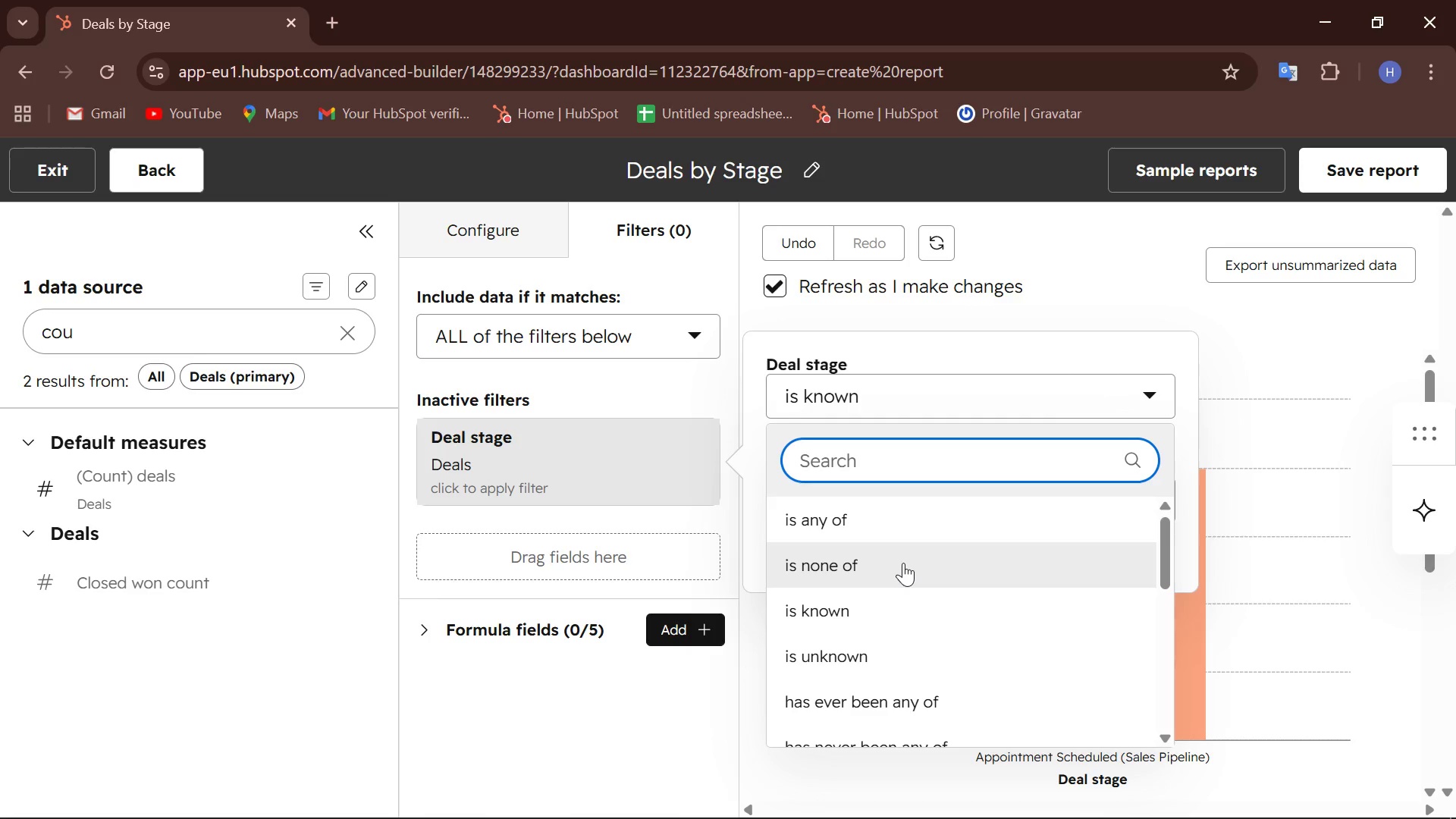 
scroll: coordinate [903, 563], scroll_direction: down, amount: 1.0
 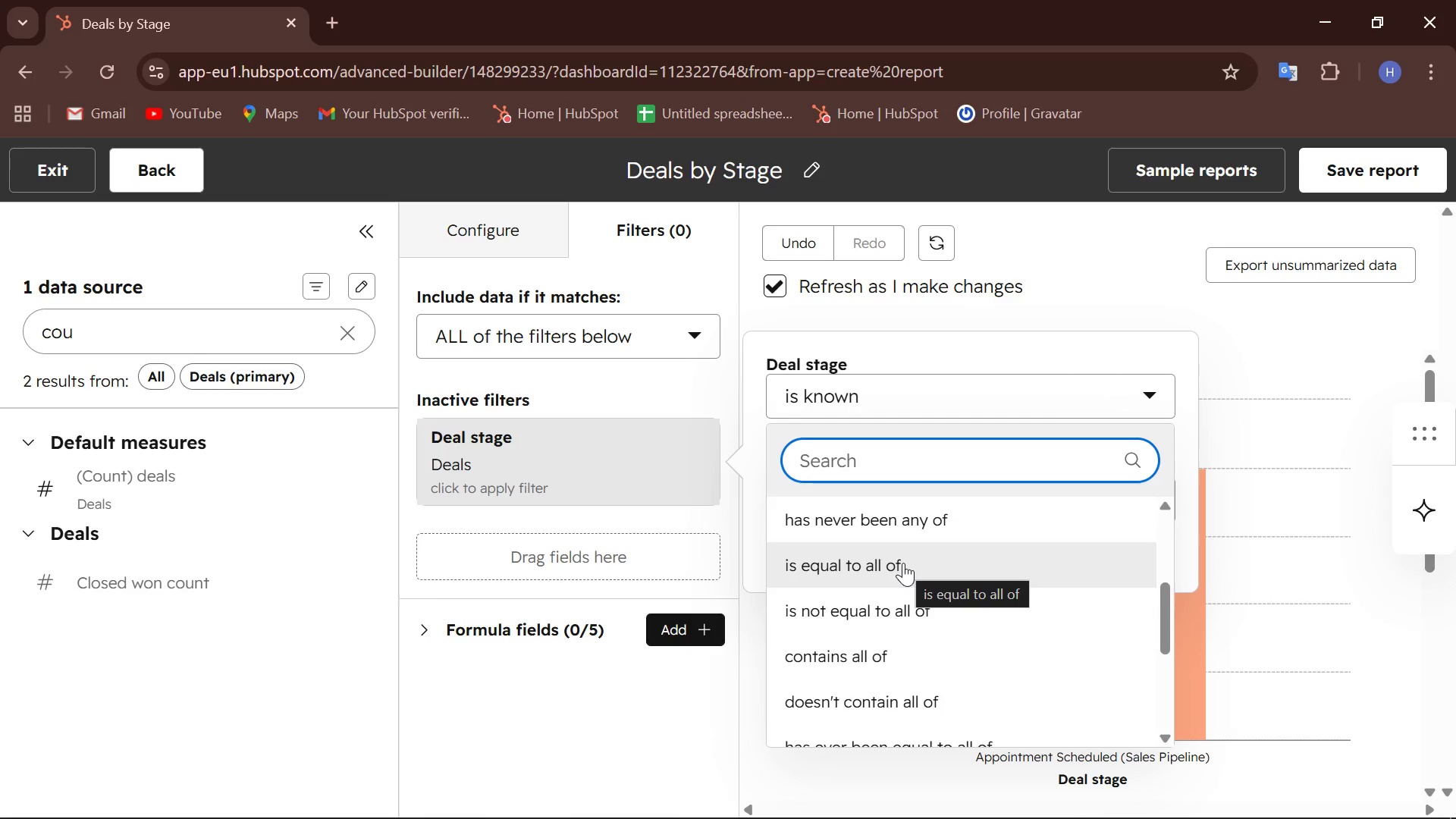 
scroll: coordinate [903, 563], scroll_direction: up, amount: 1.0
 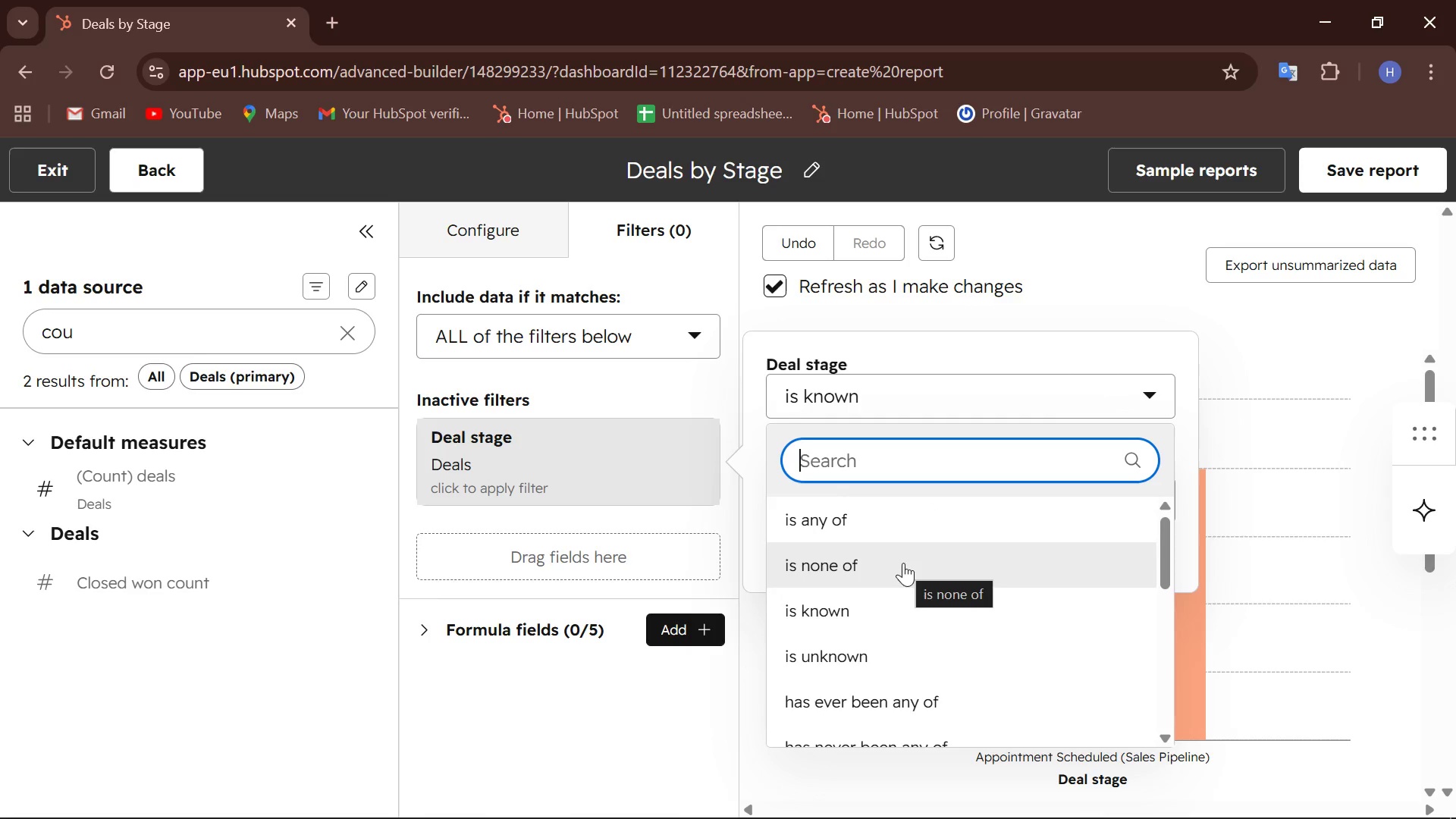 
left_click([890, 521])
 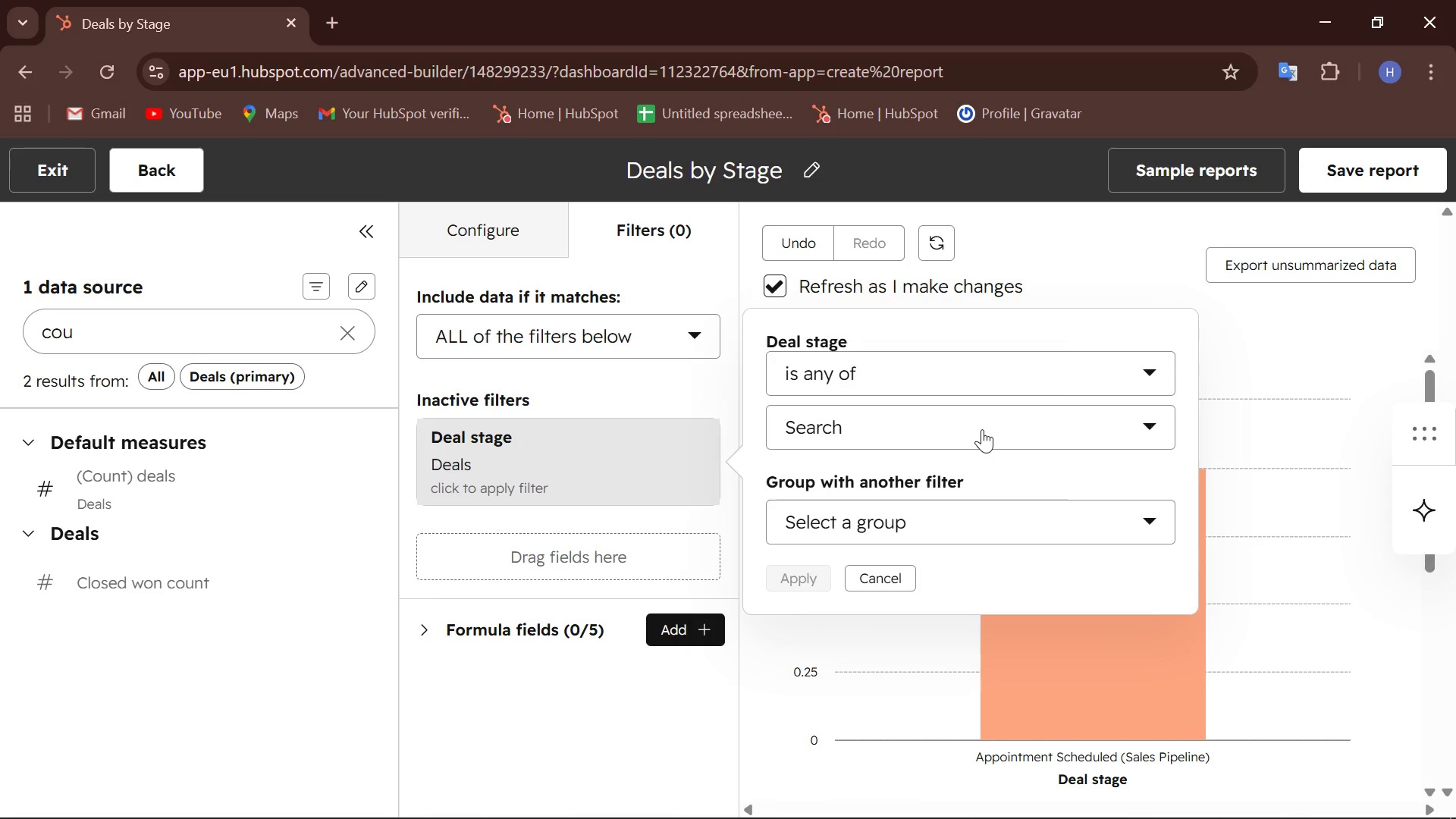 
left_click([956, 503])
 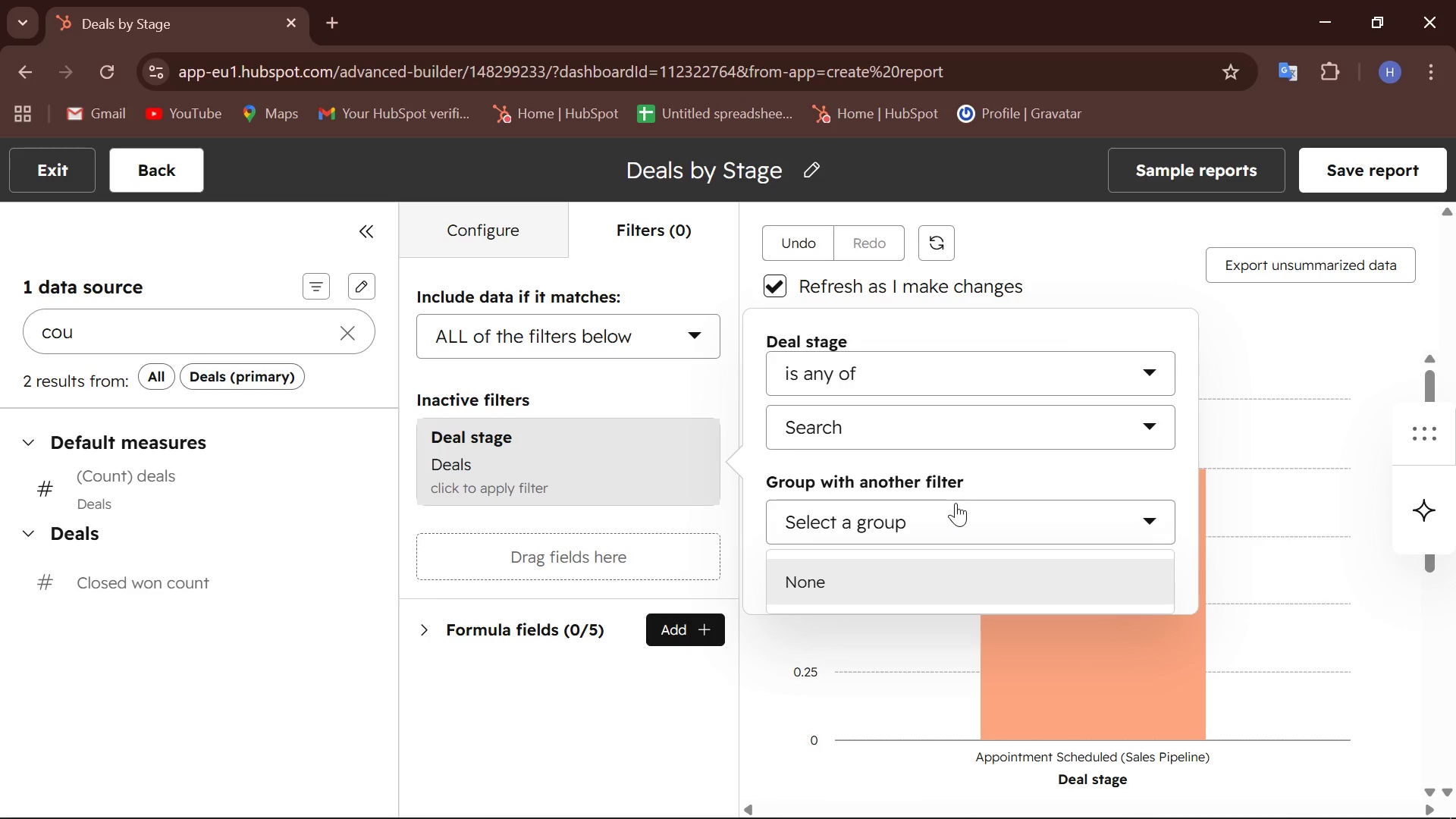 
left_click([956, 503])
 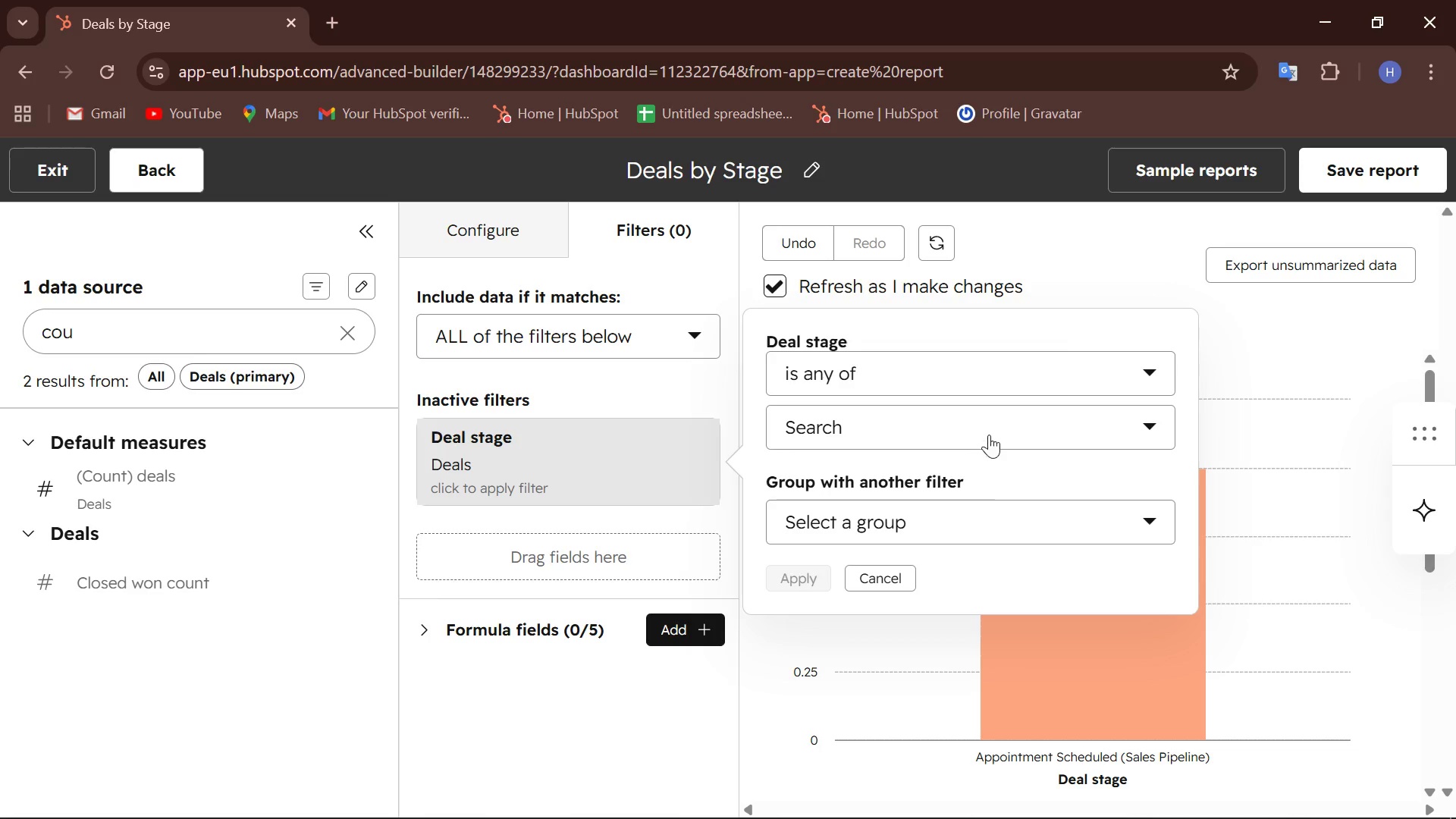 
left_click([990, 425])
 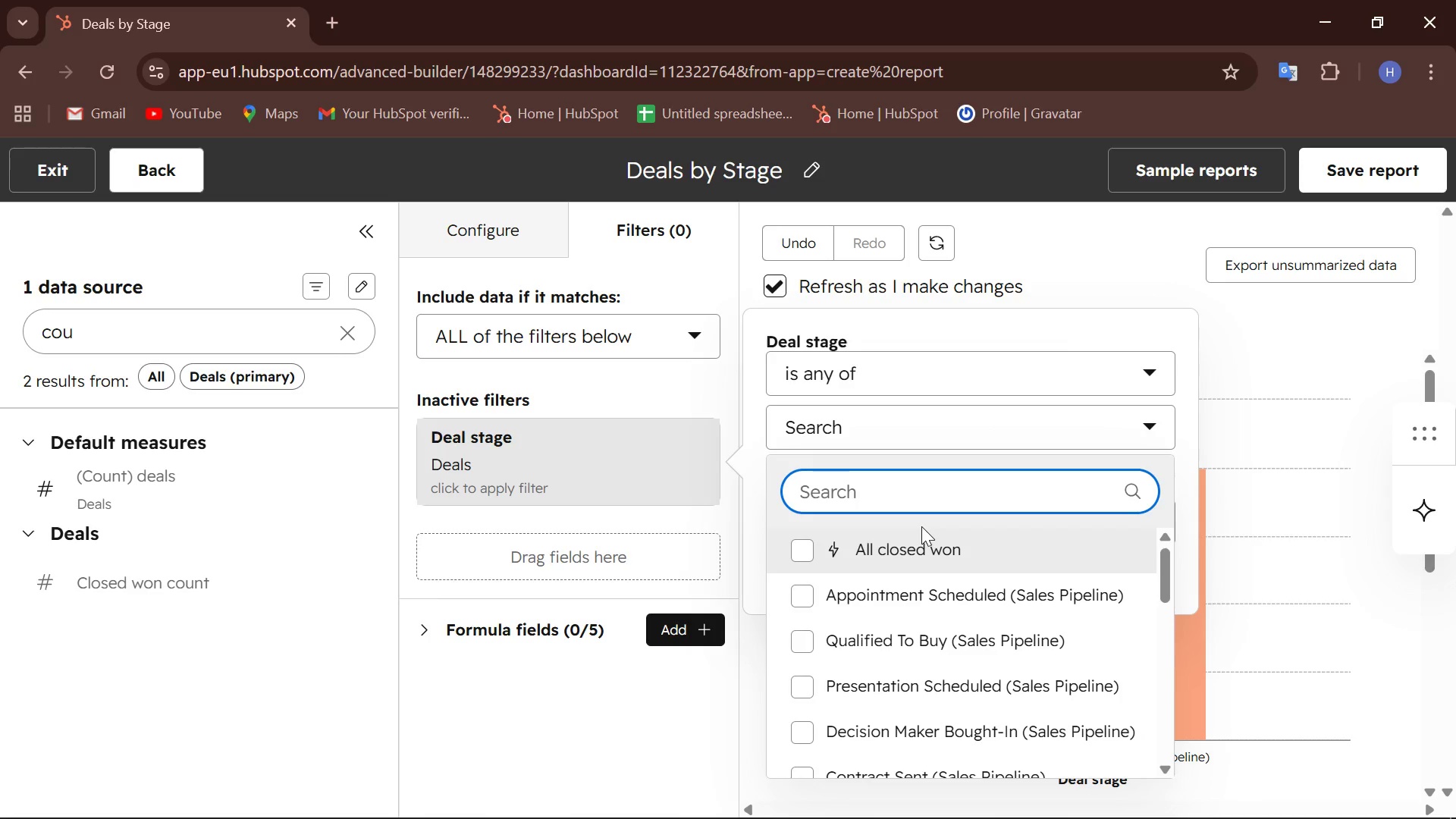 
type(super)
 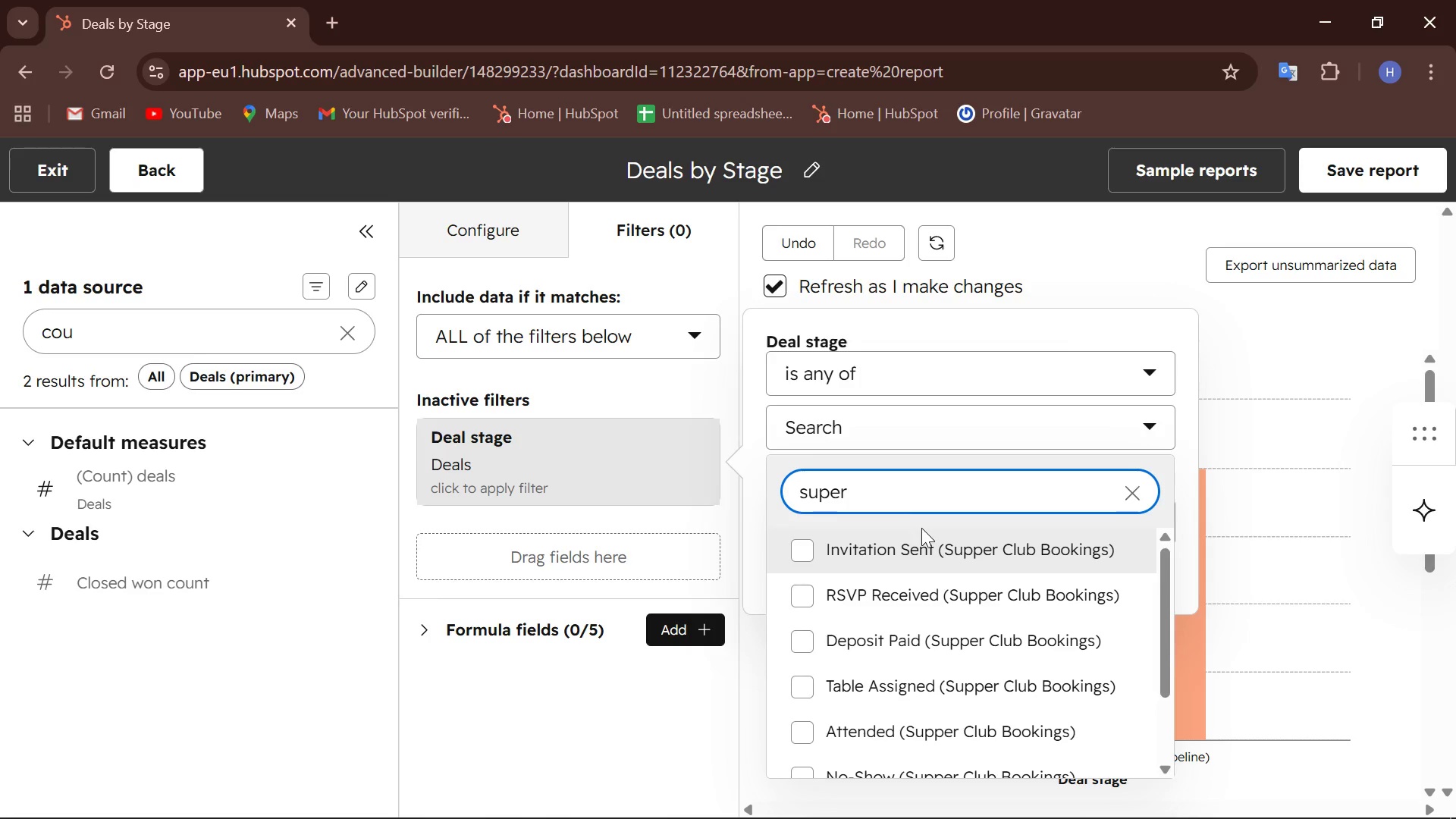 
scroll: coordinate [922, 540], scroll_direction: none, amount: 0.0
 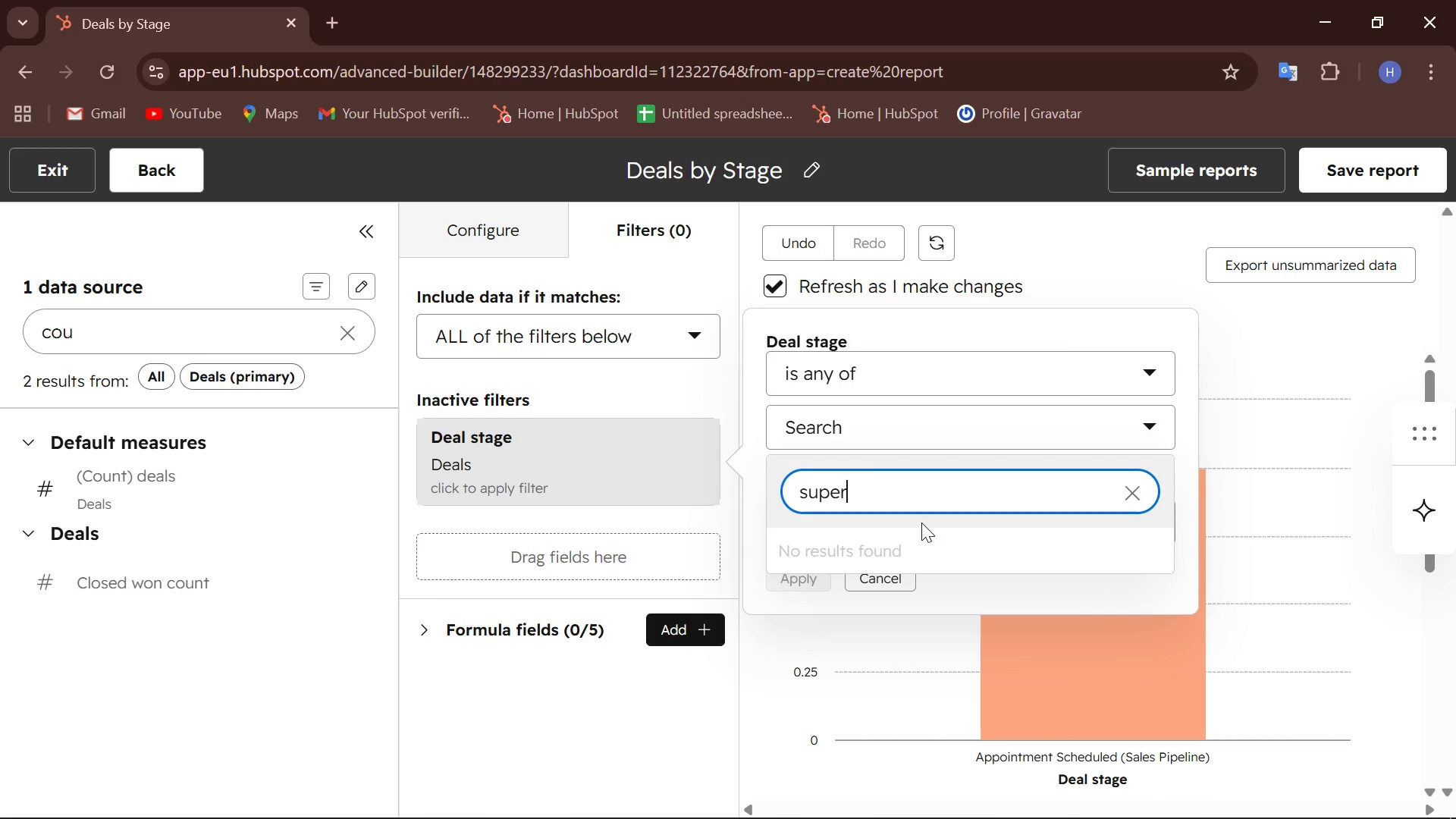 
wait(13.19)
 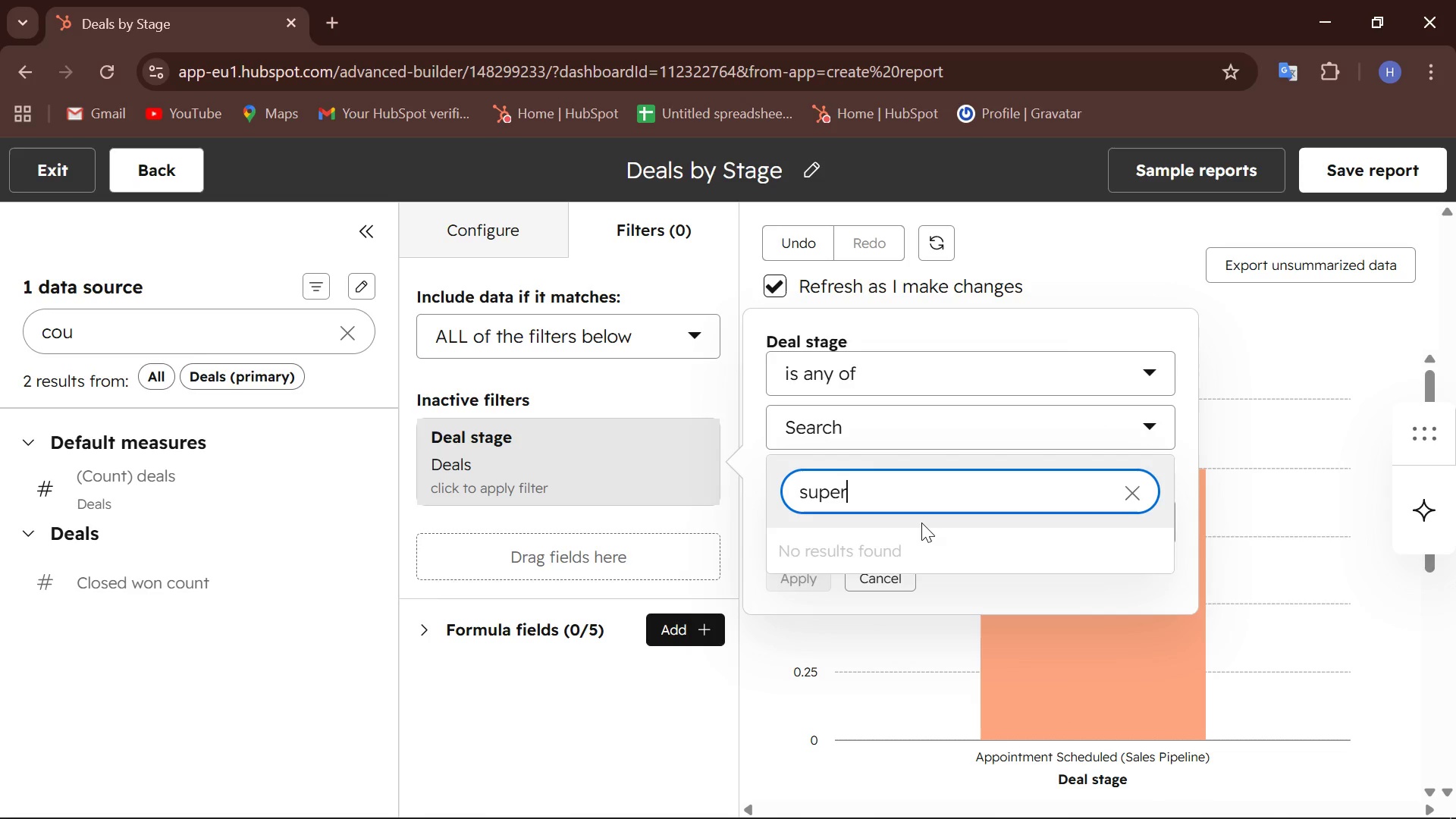 
scroll: coordinate [1017, 548], scroll_direction: down, amount: 2.0
 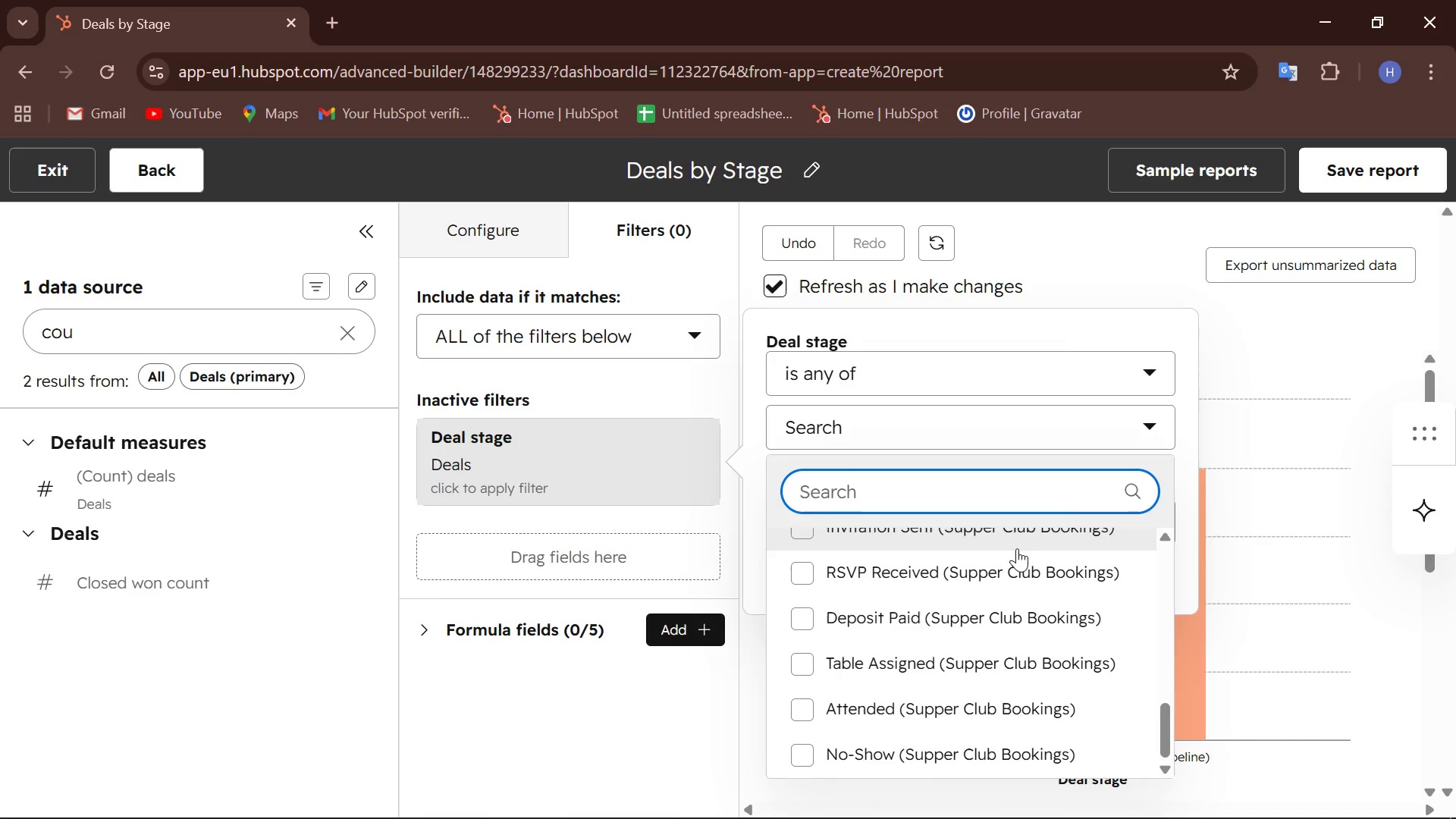 
scroll: coordinate [1017, 548], scroll_direction: none, amount: 0.0
 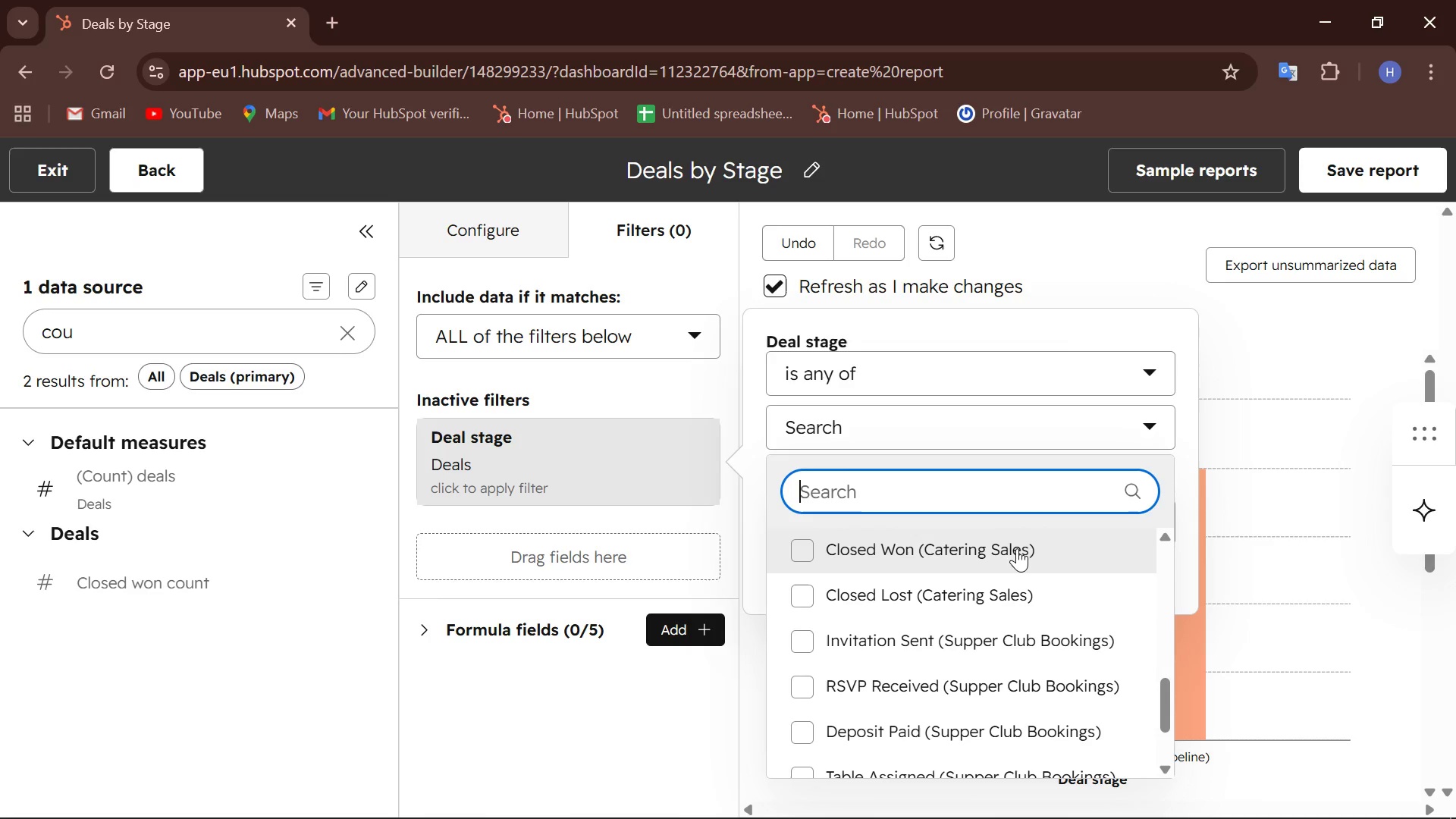 
scroll: coordinate [1017, 548], scroll_direction: down, amount: 4.0
 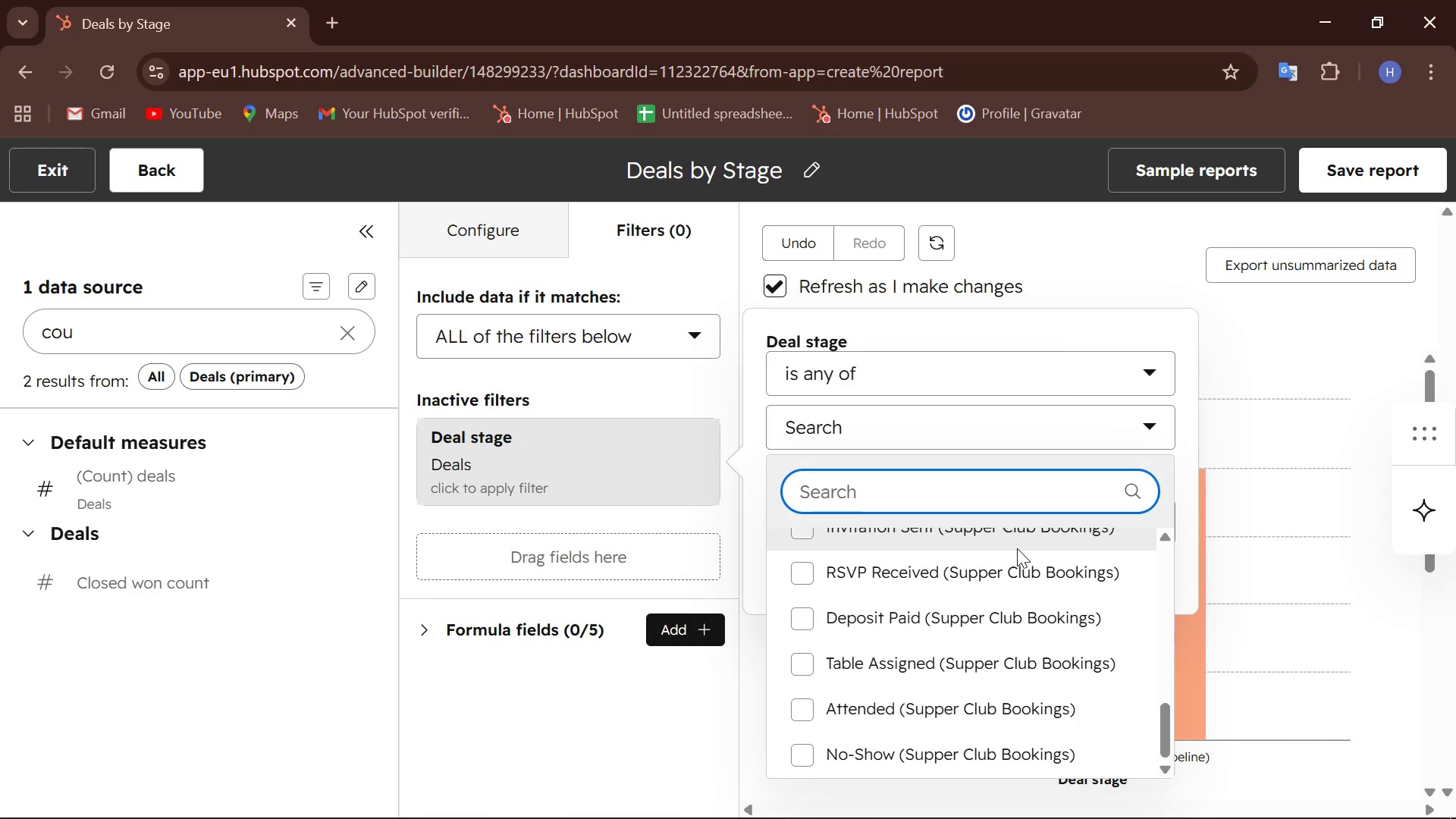 
scroll: coordinate [1017, 548], scroll_direction: up, amount: 3.0
 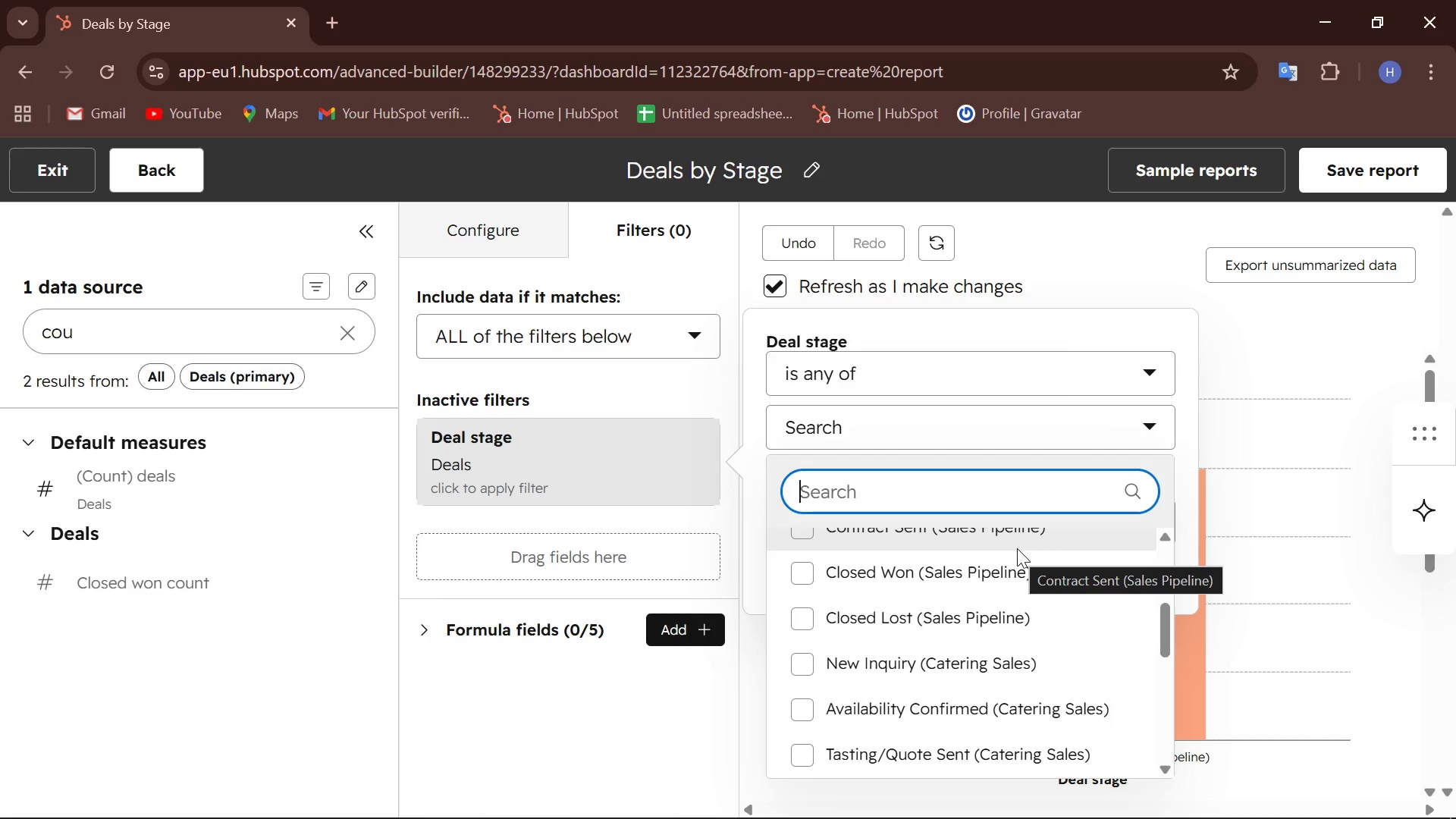 
wait(26.77)
 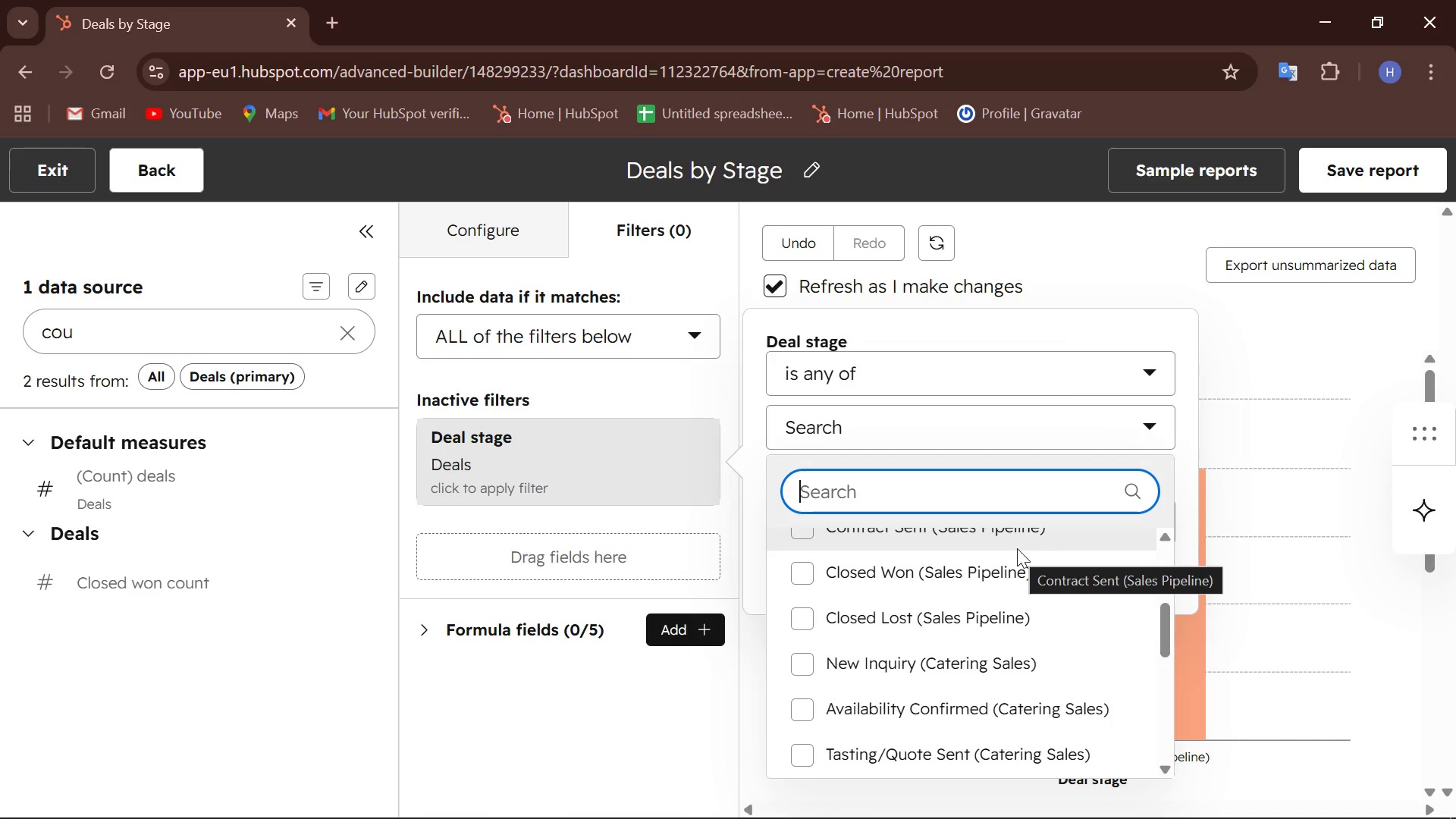 
left_click([990, 354])
 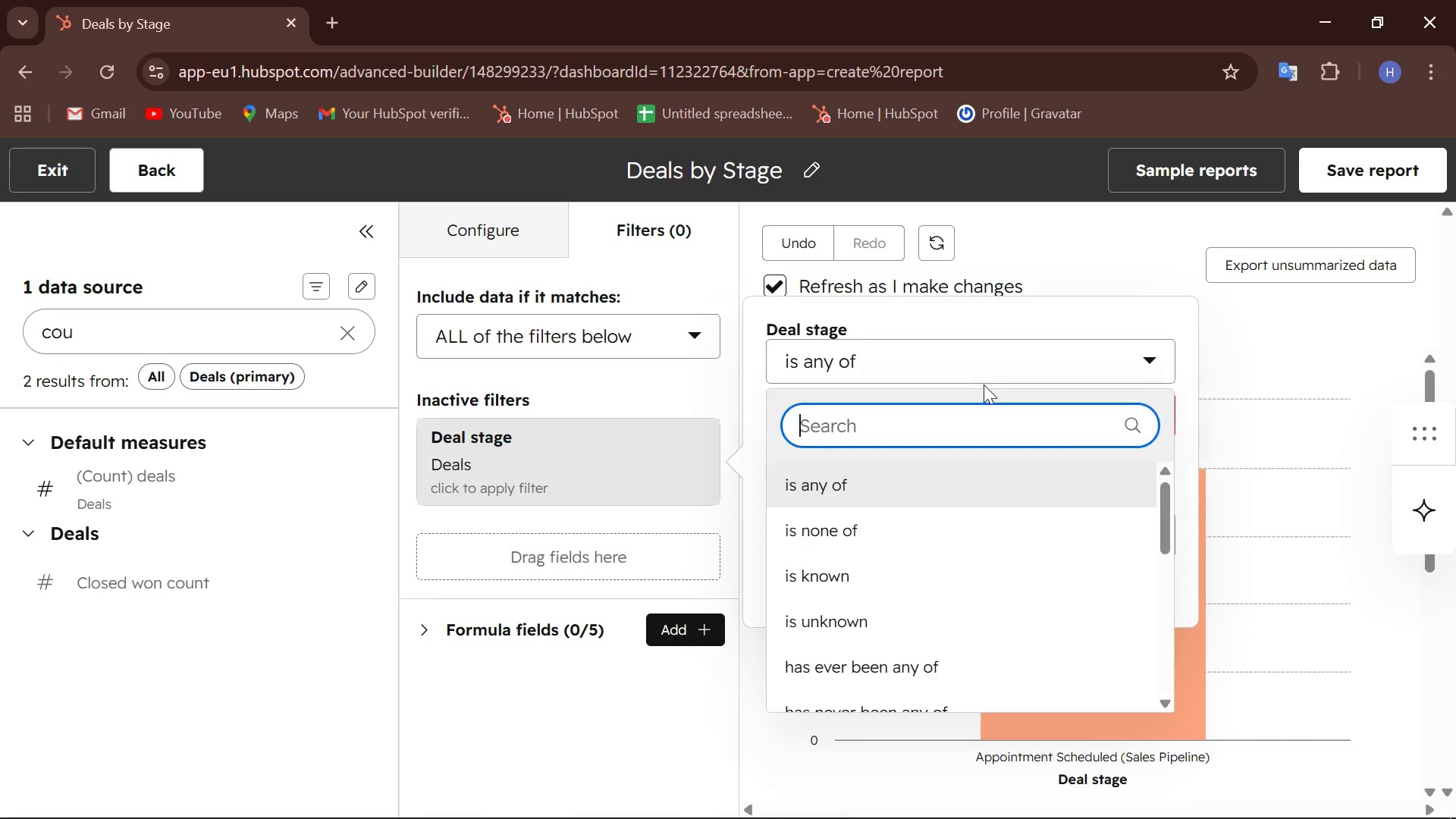 
left_click([984, 384])
 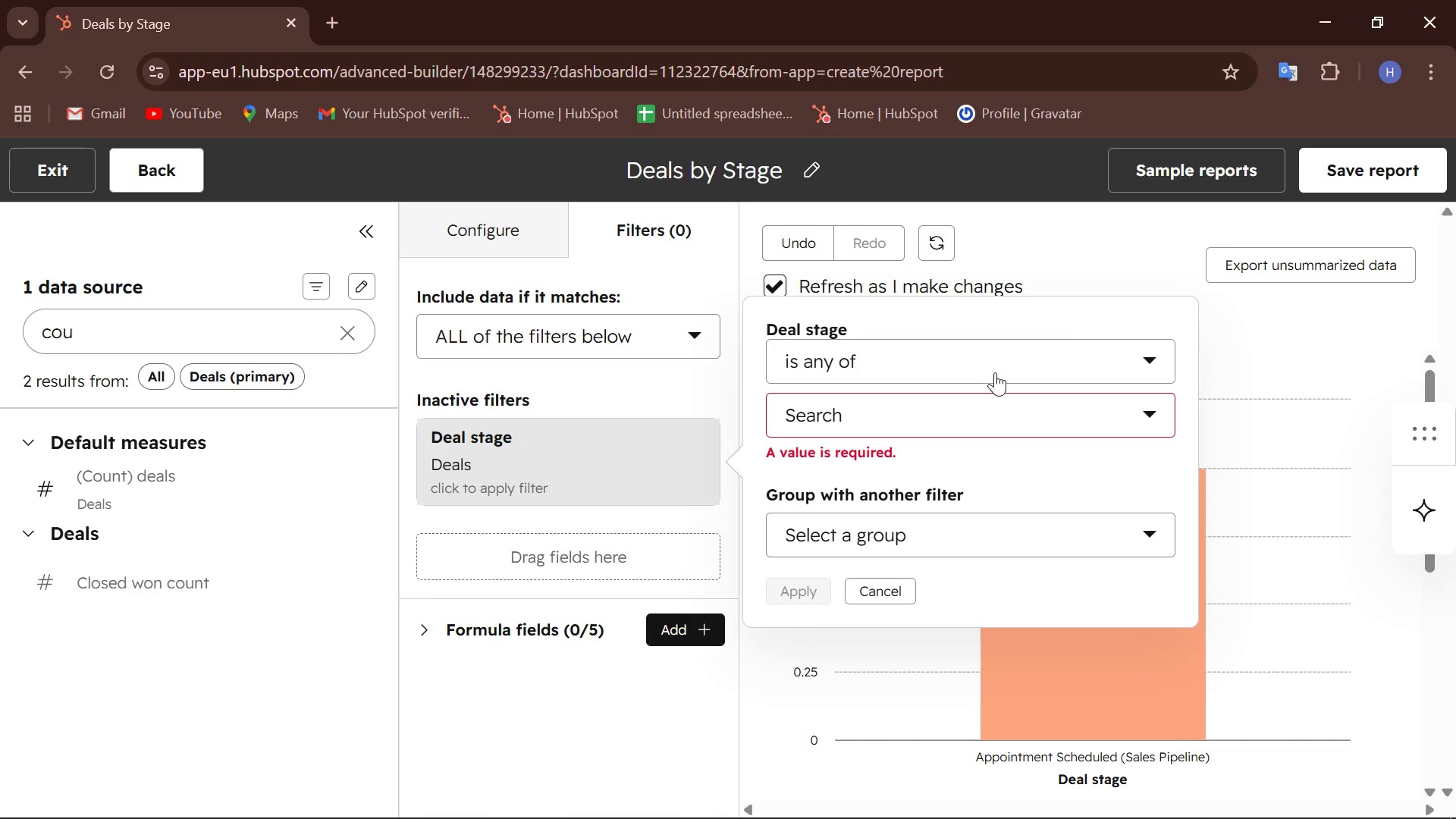 
left_click_drag(start_coordinate=[996, 371], to_coordinate=[999, 364])
 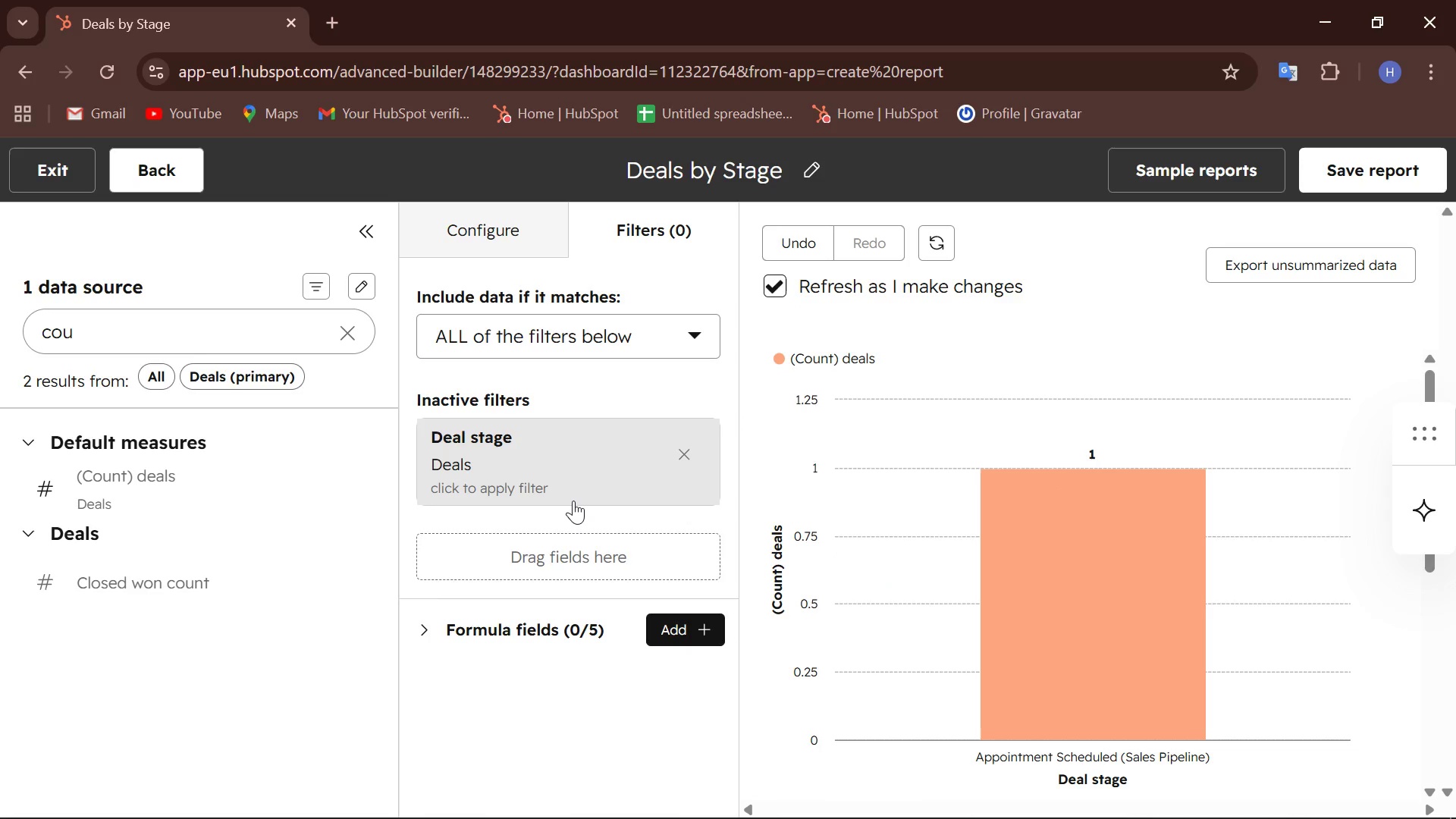 
wait(56.31)
 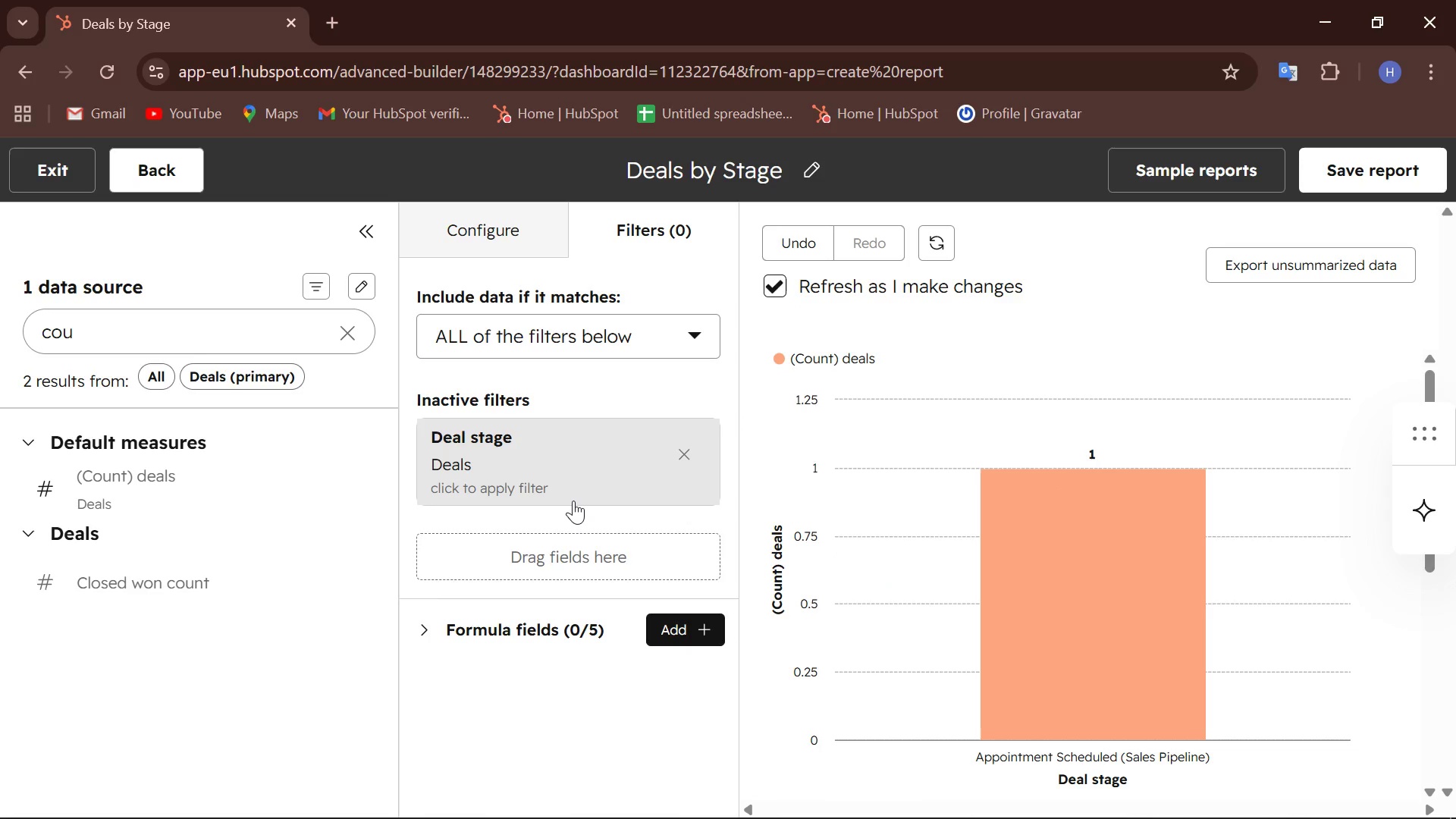 
left_click([1377, 167])
 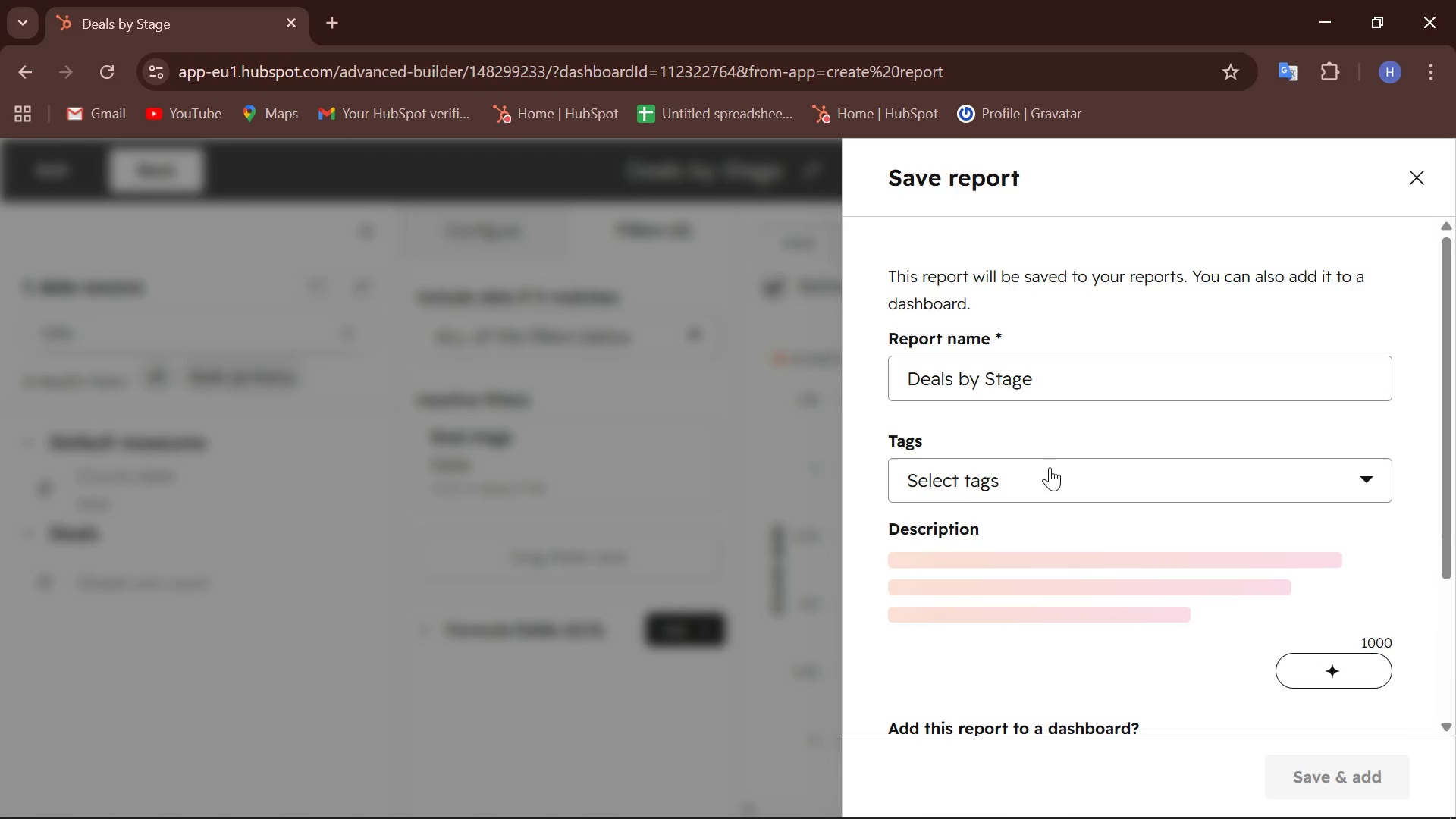 
scroll: coordinate [1051, 604], scroll_direction: down, amount: 5.0
 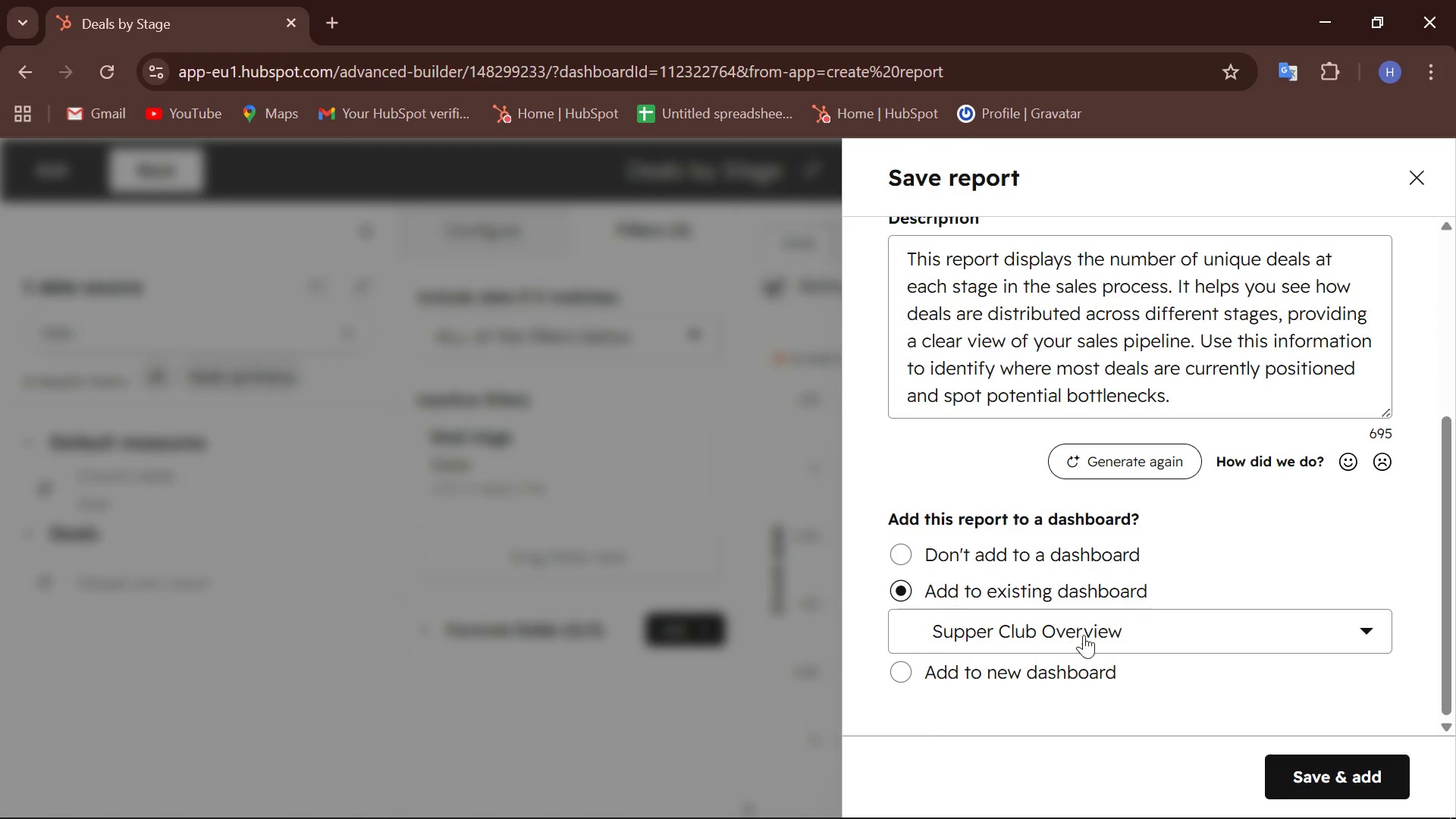 
left_click([1088, 635])
 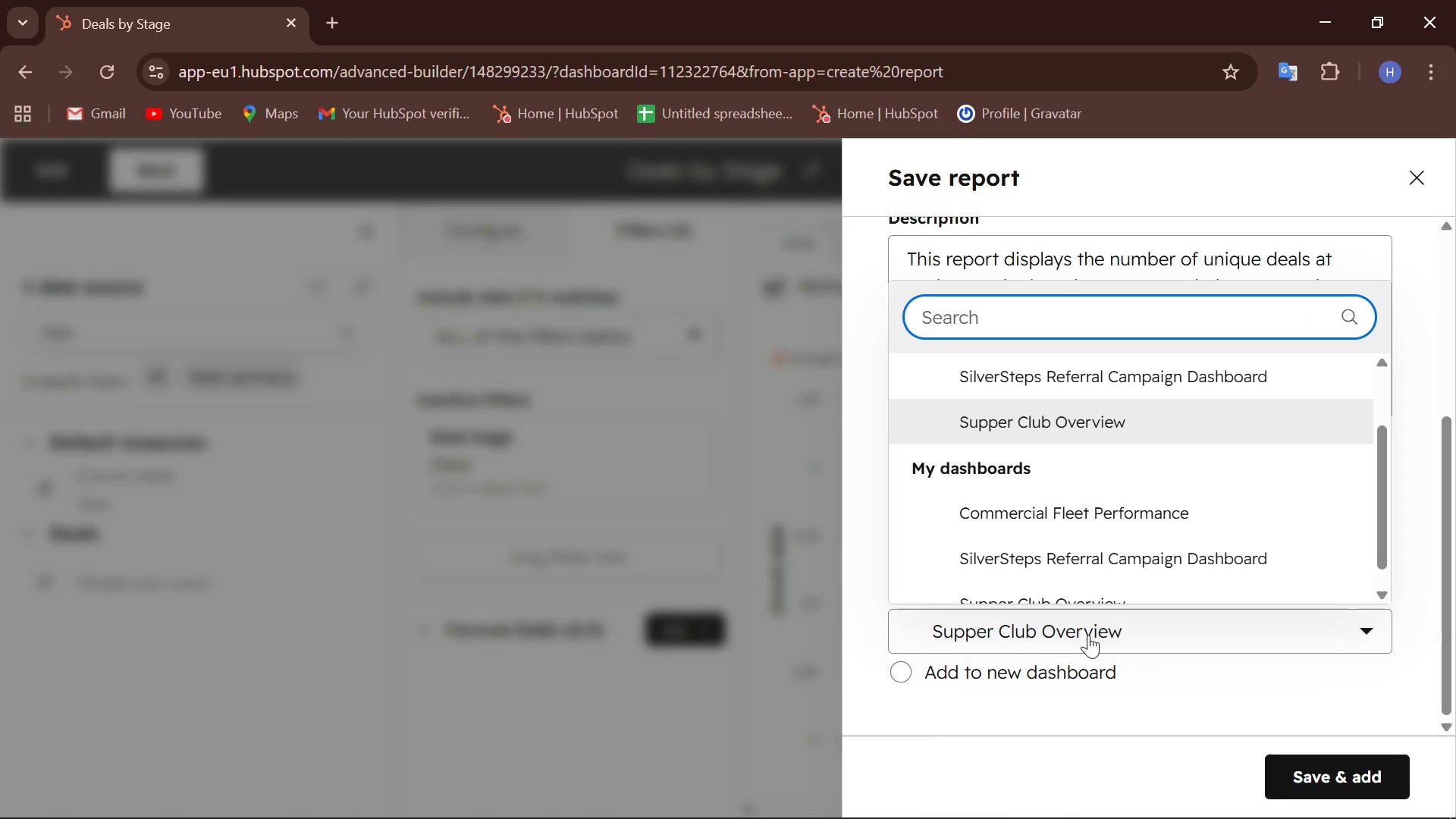 
left_click([1088, 635])
 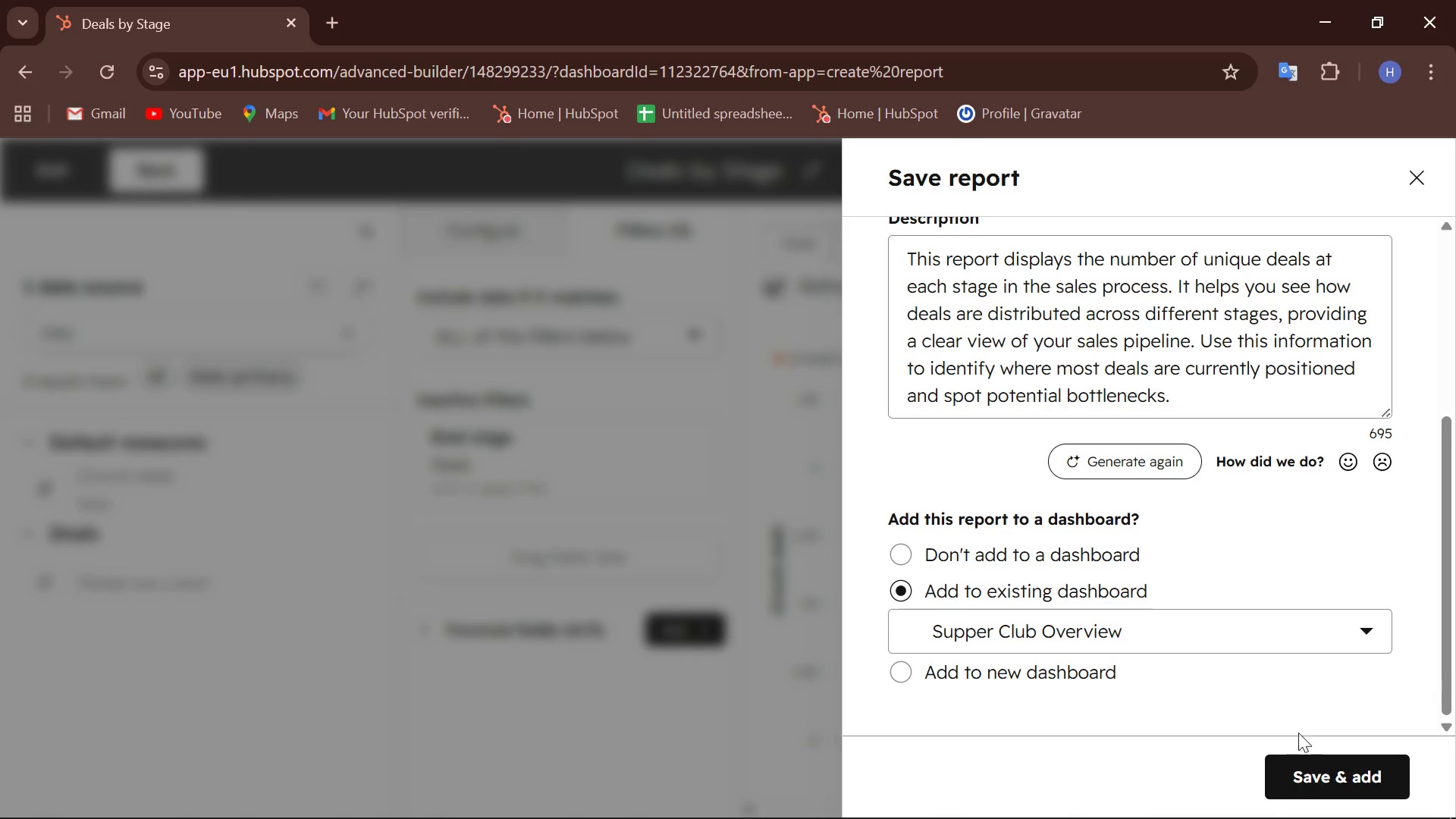 
left_click([1313, 765])
 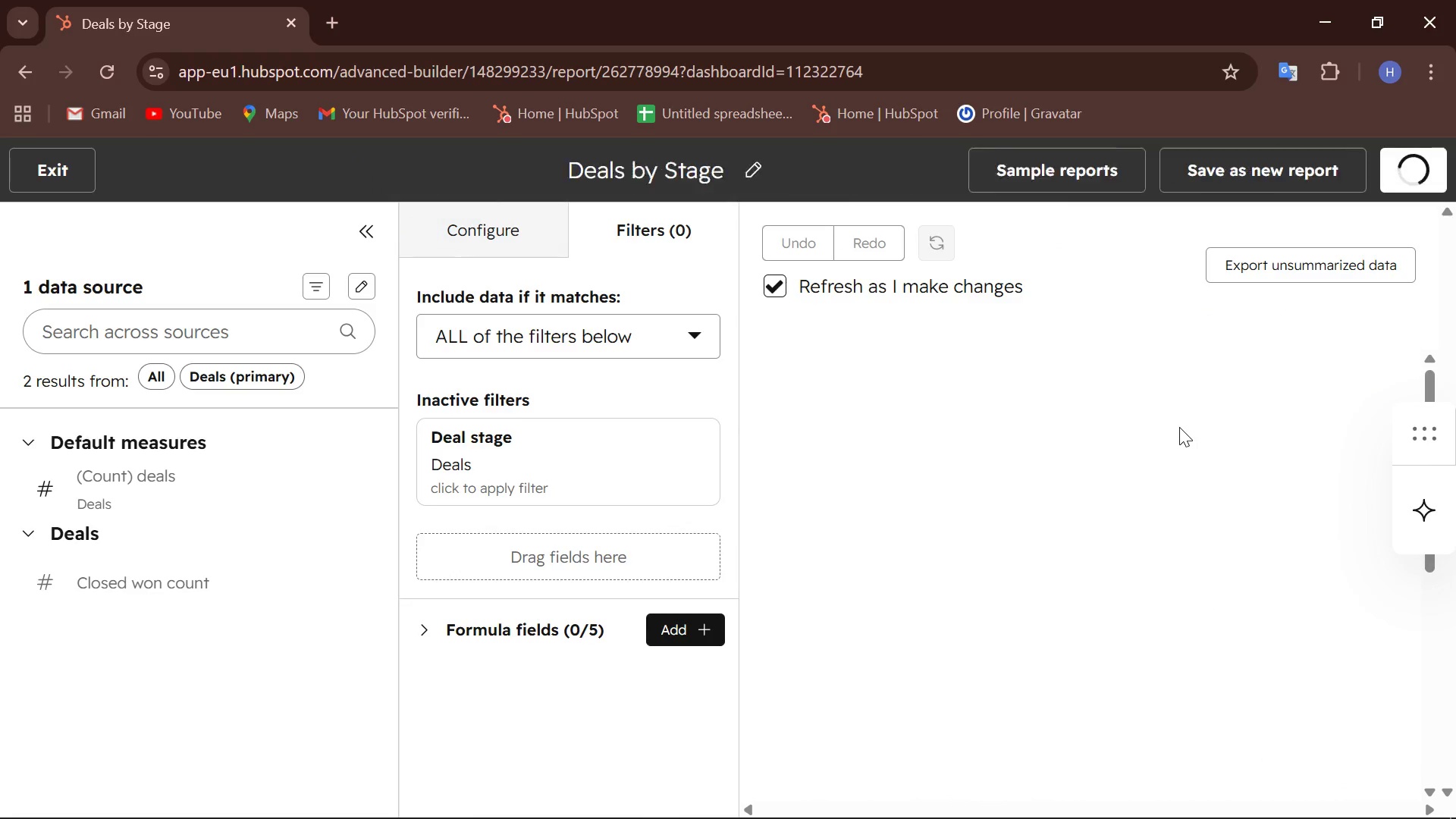 
wait(13.67)
 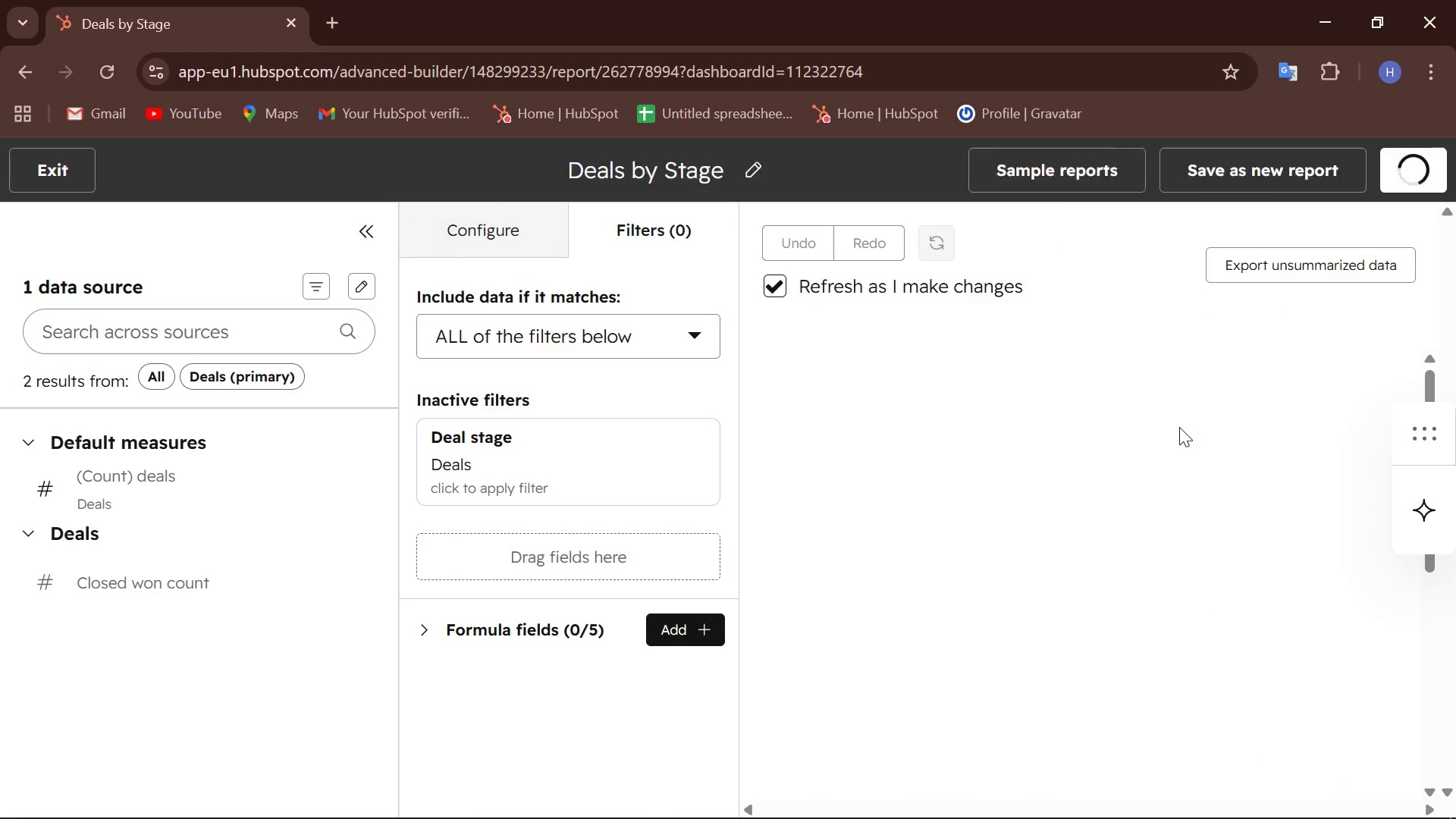 
left_click([54, 157])
 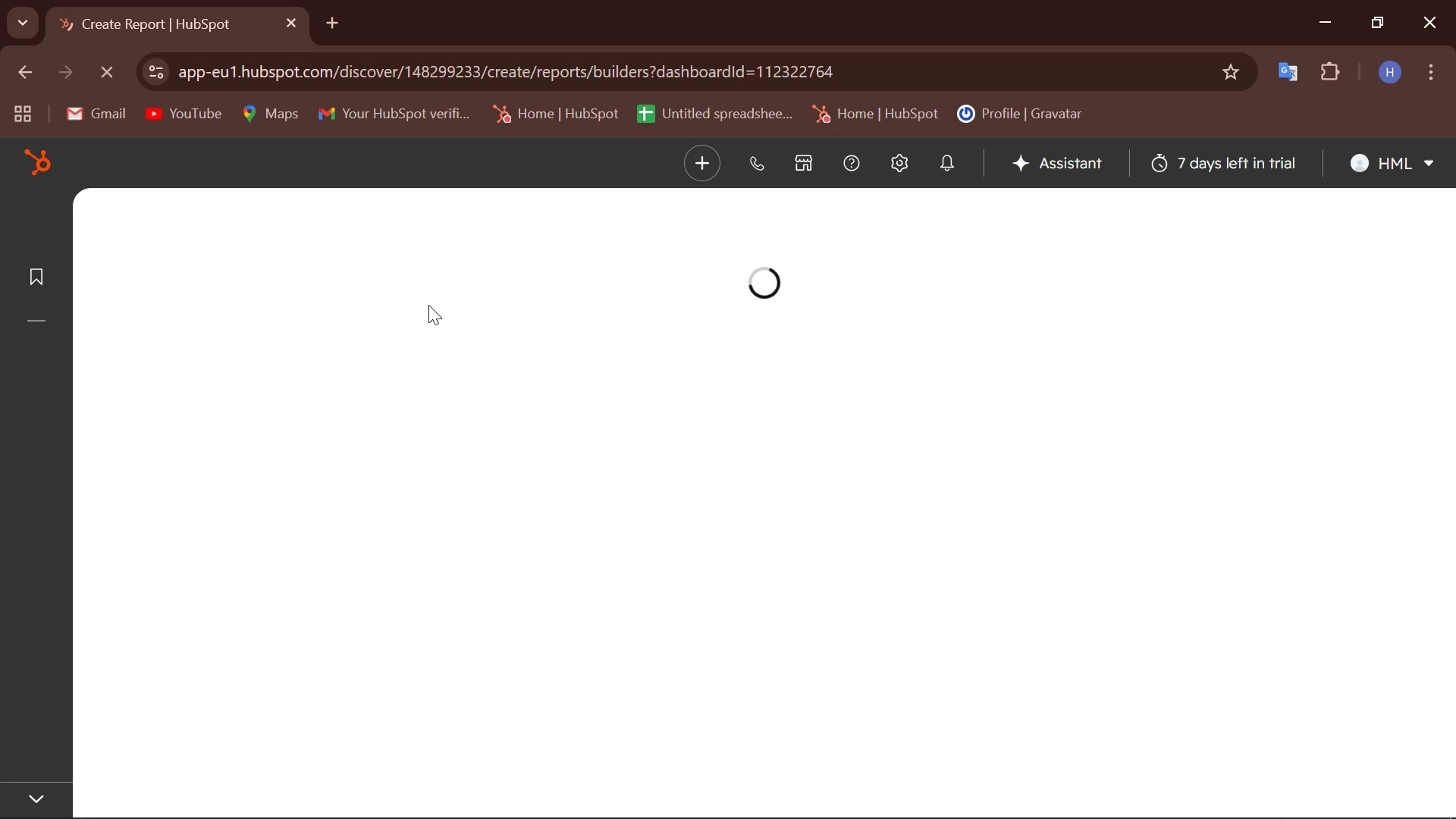 
wait(26.23)
 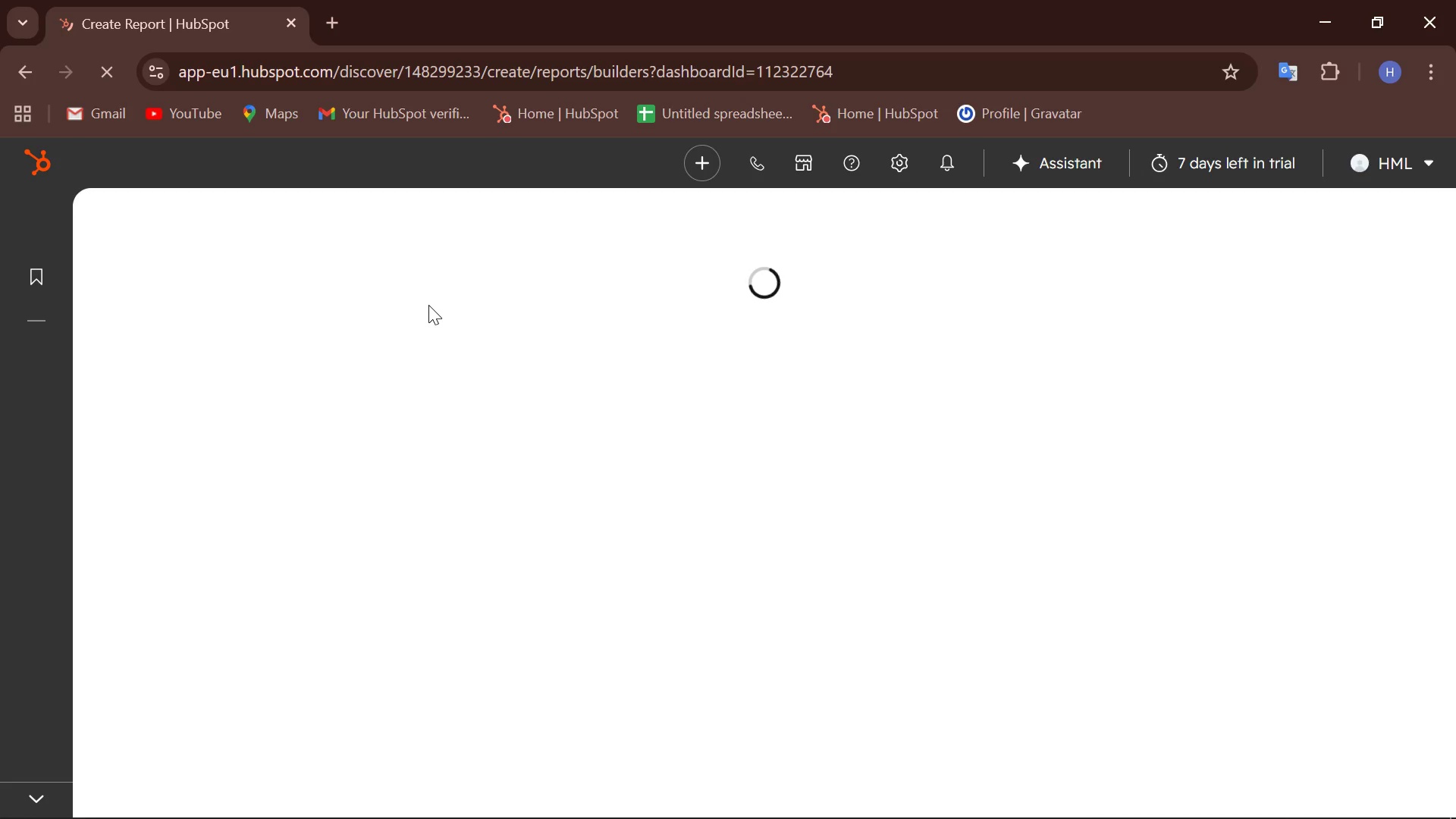 
left_click([63, 160])
 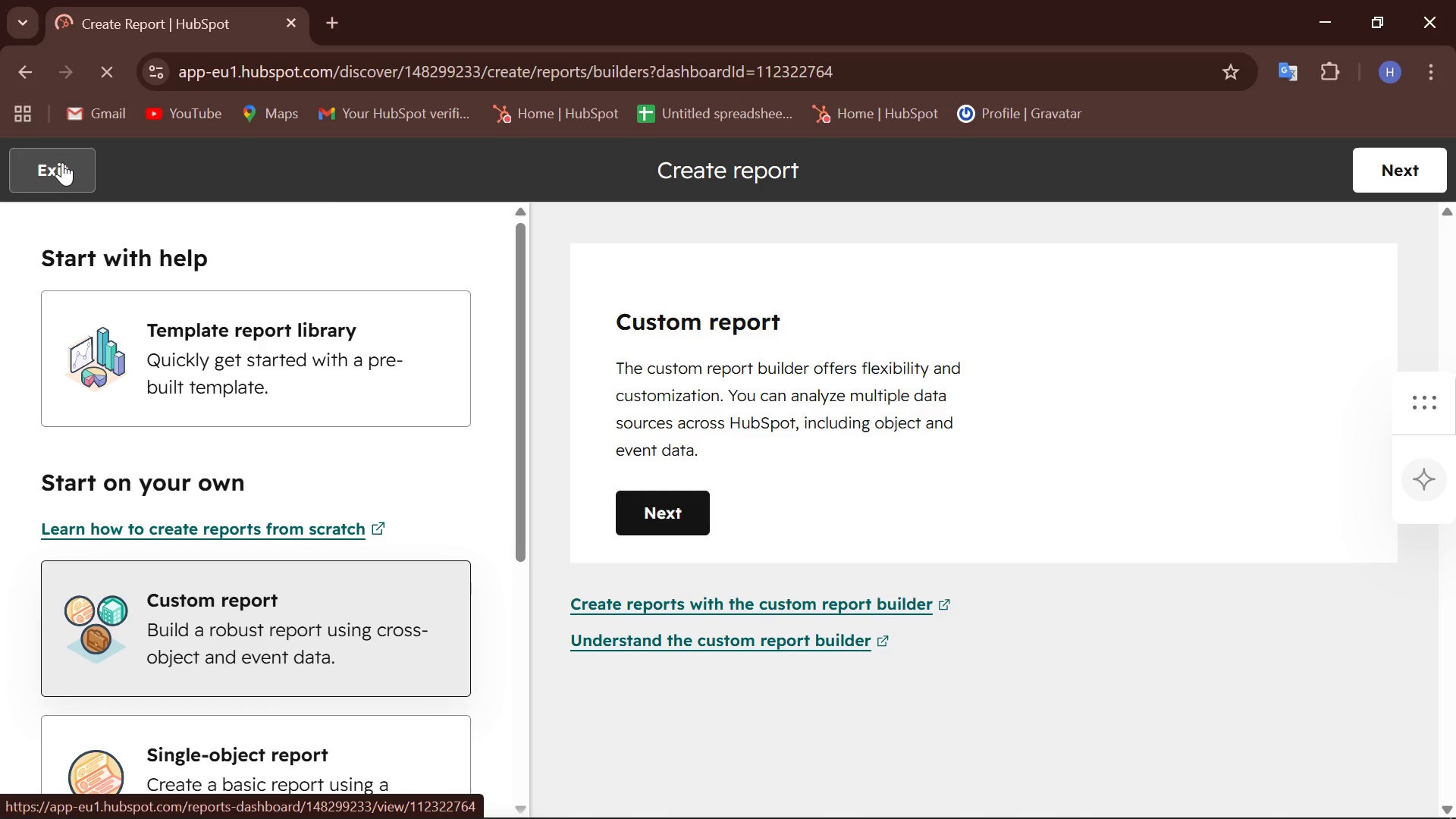 
wait(18.03)
 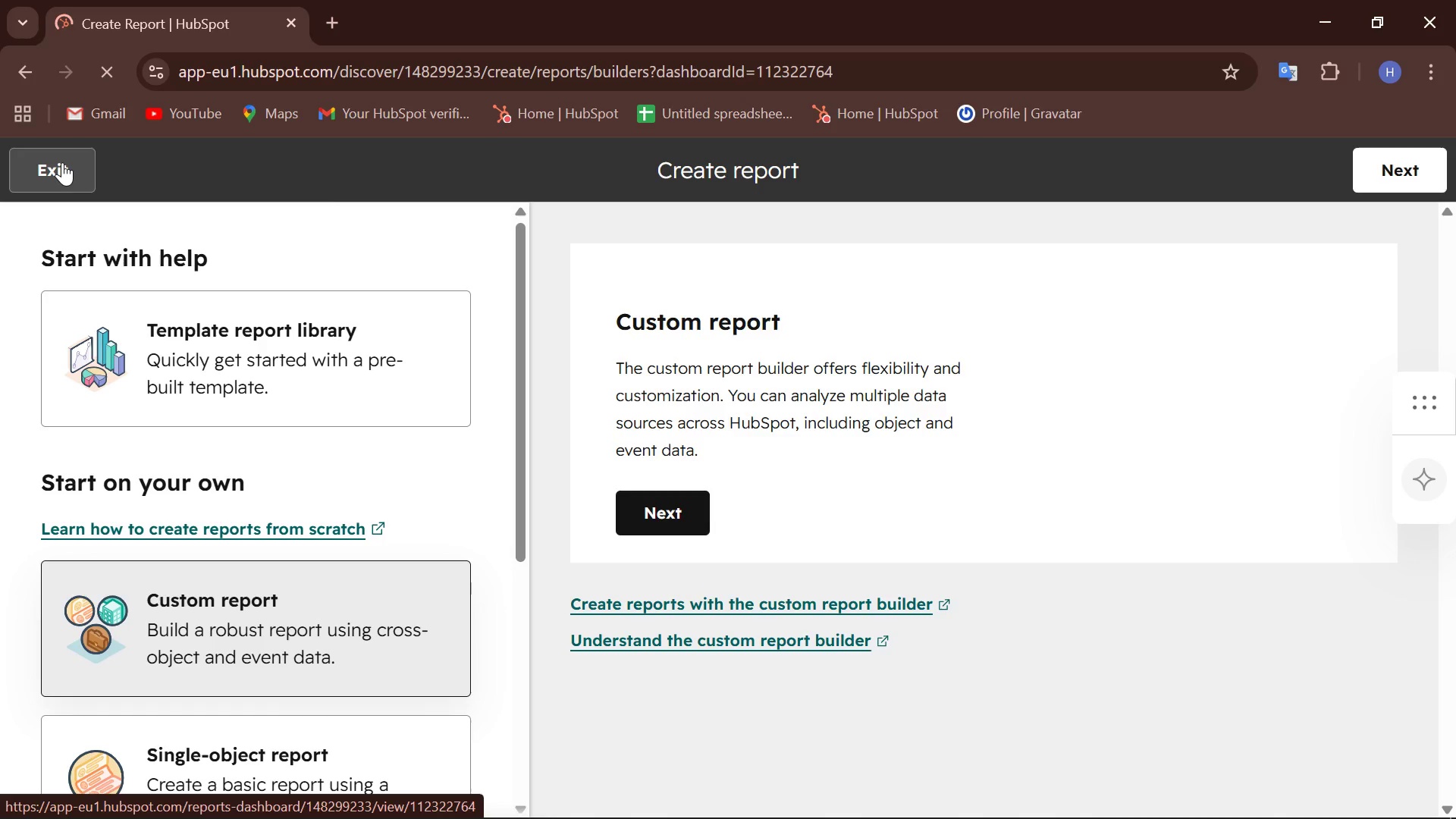 
left_click([62, 162])
 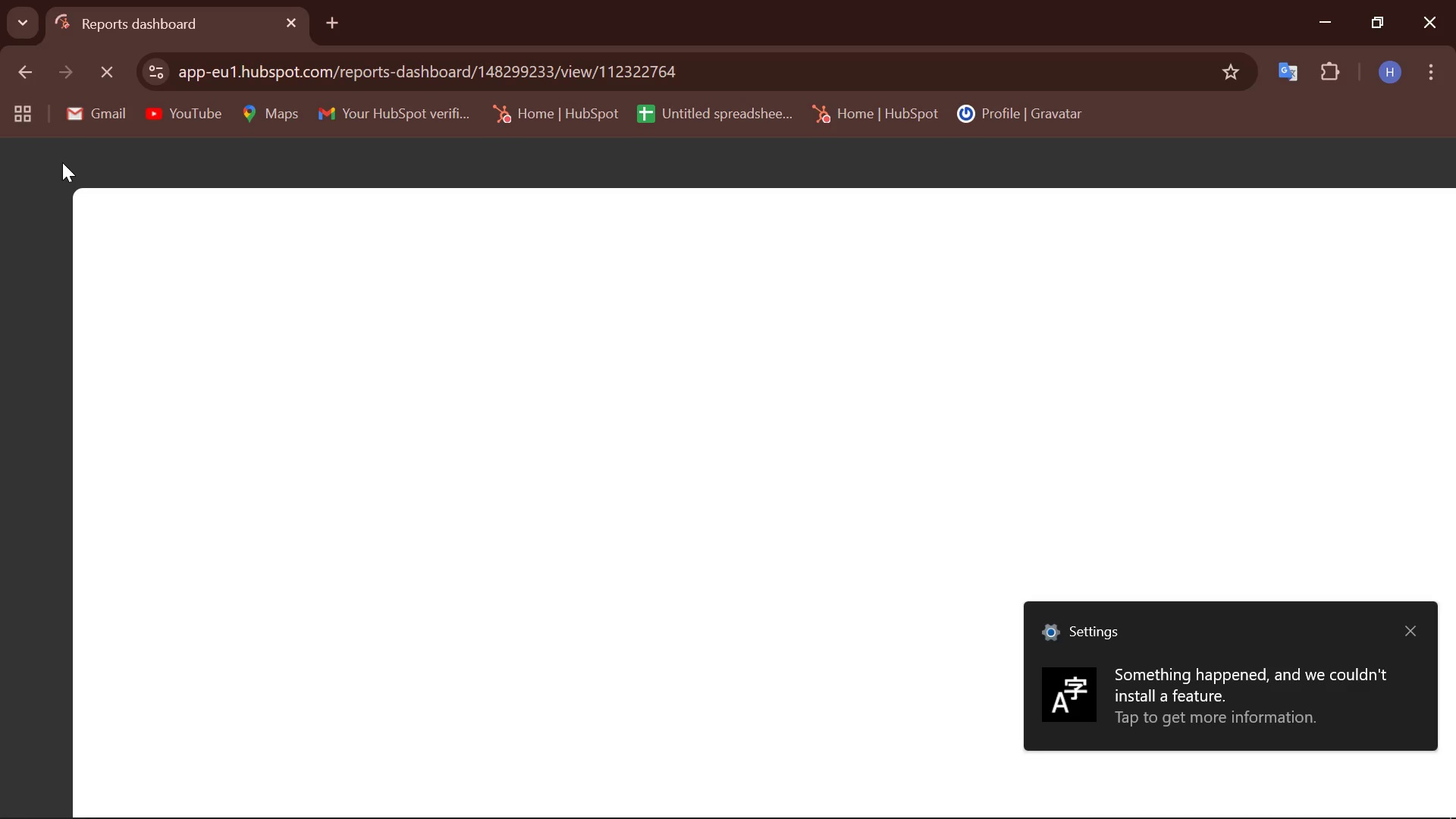 
wait(82.53)
 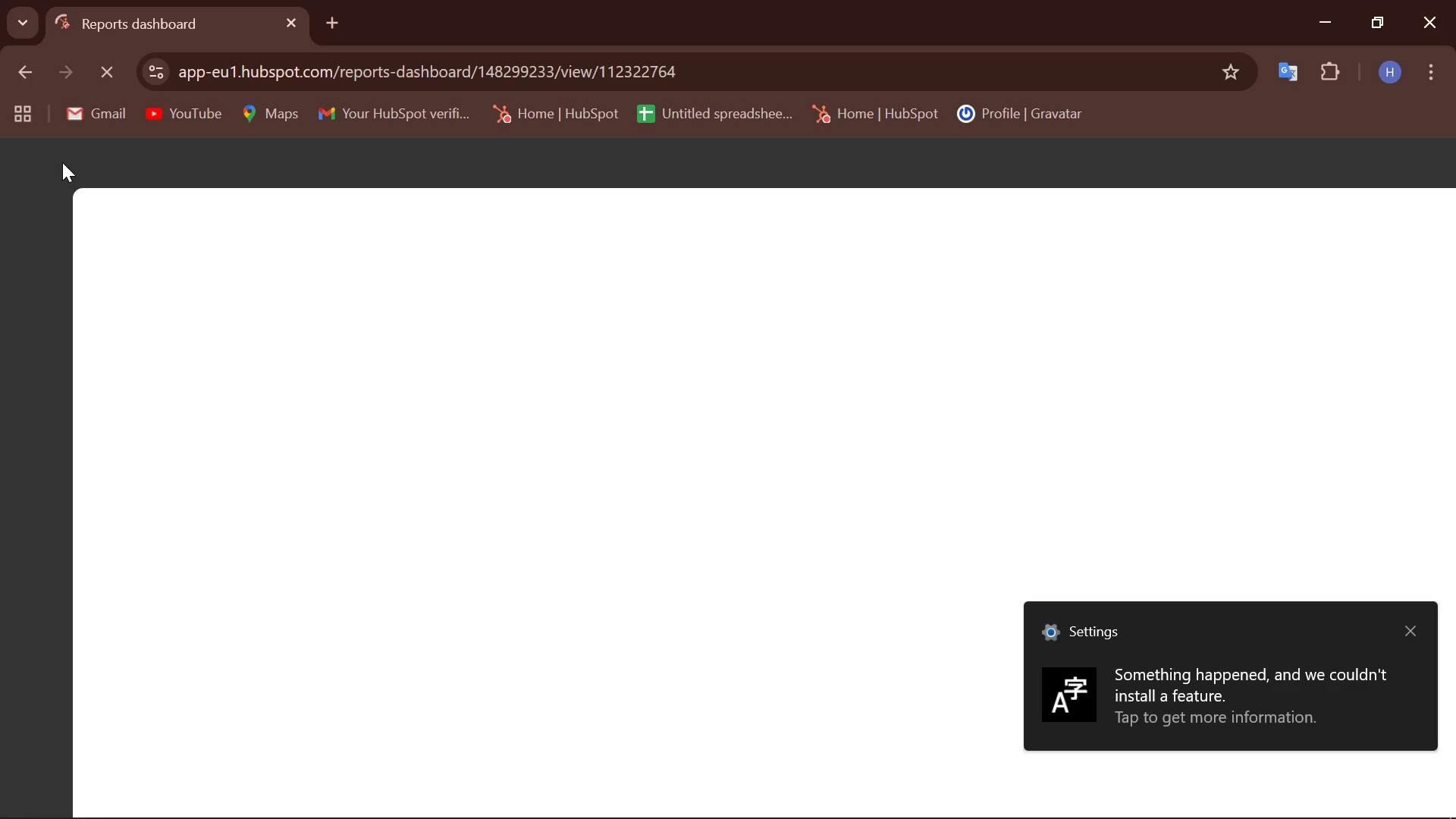 
left_click([1417, 632])
 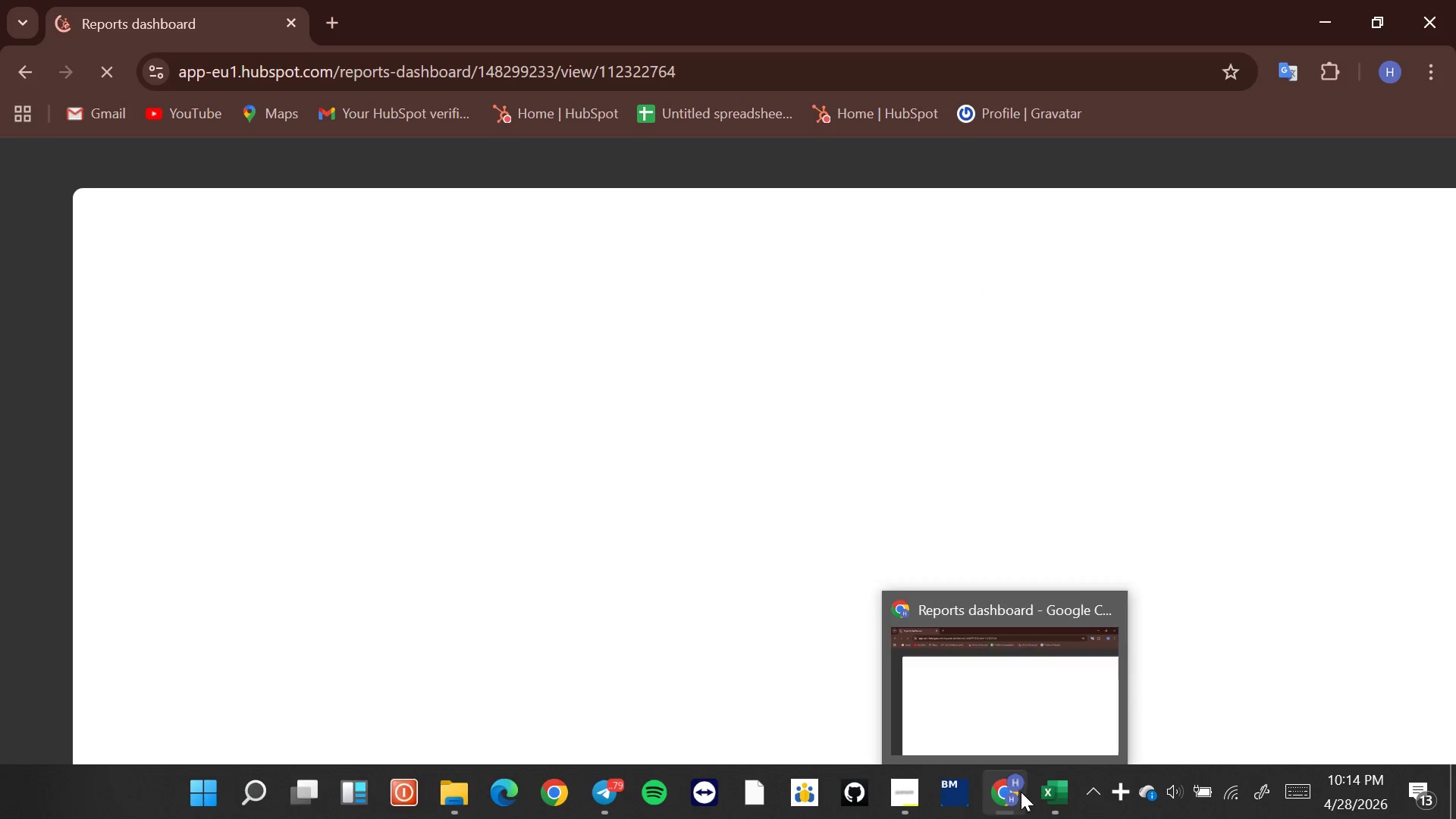 
left_click([899, 783])